 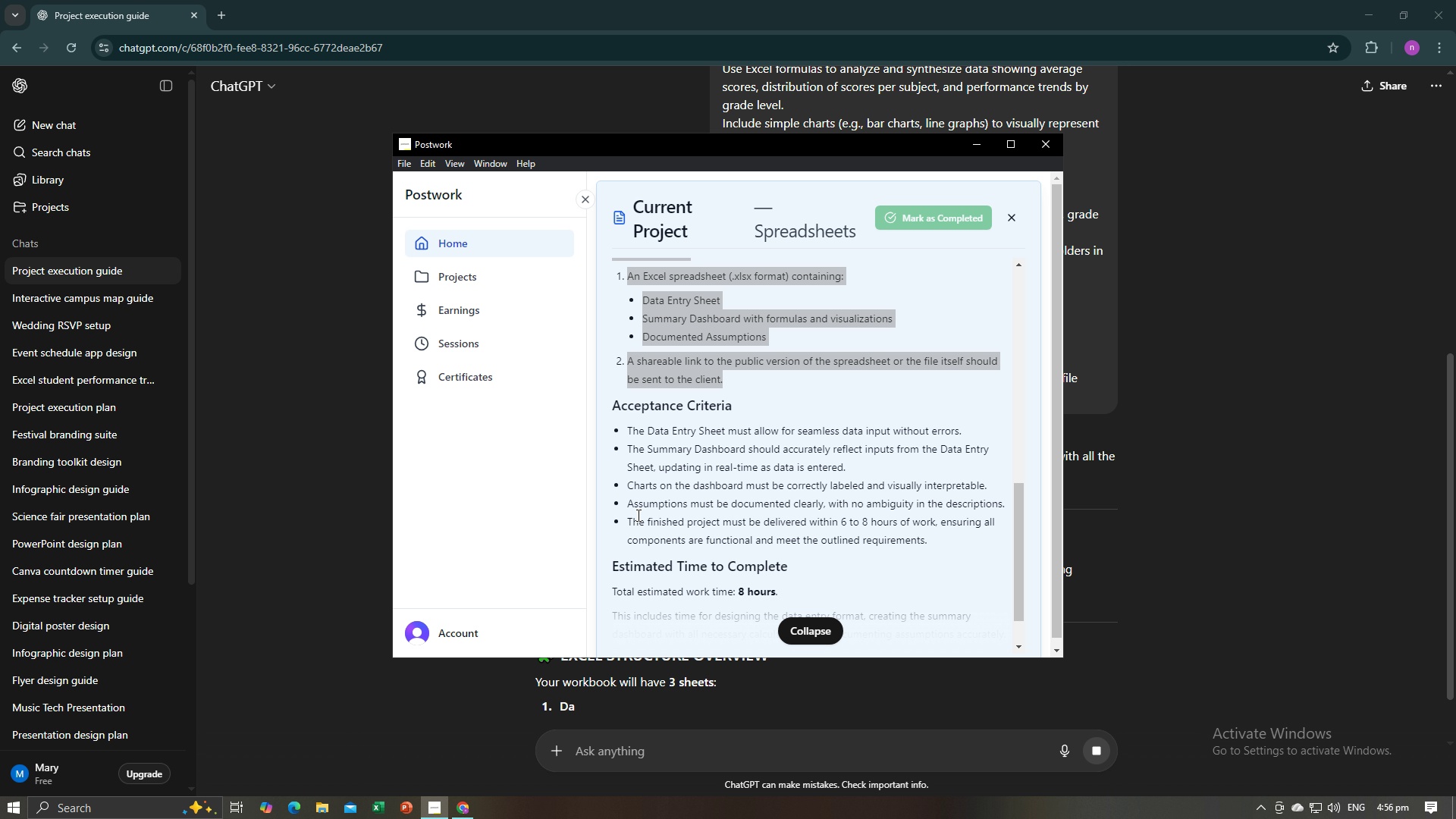 
key(Alt+Tab)
 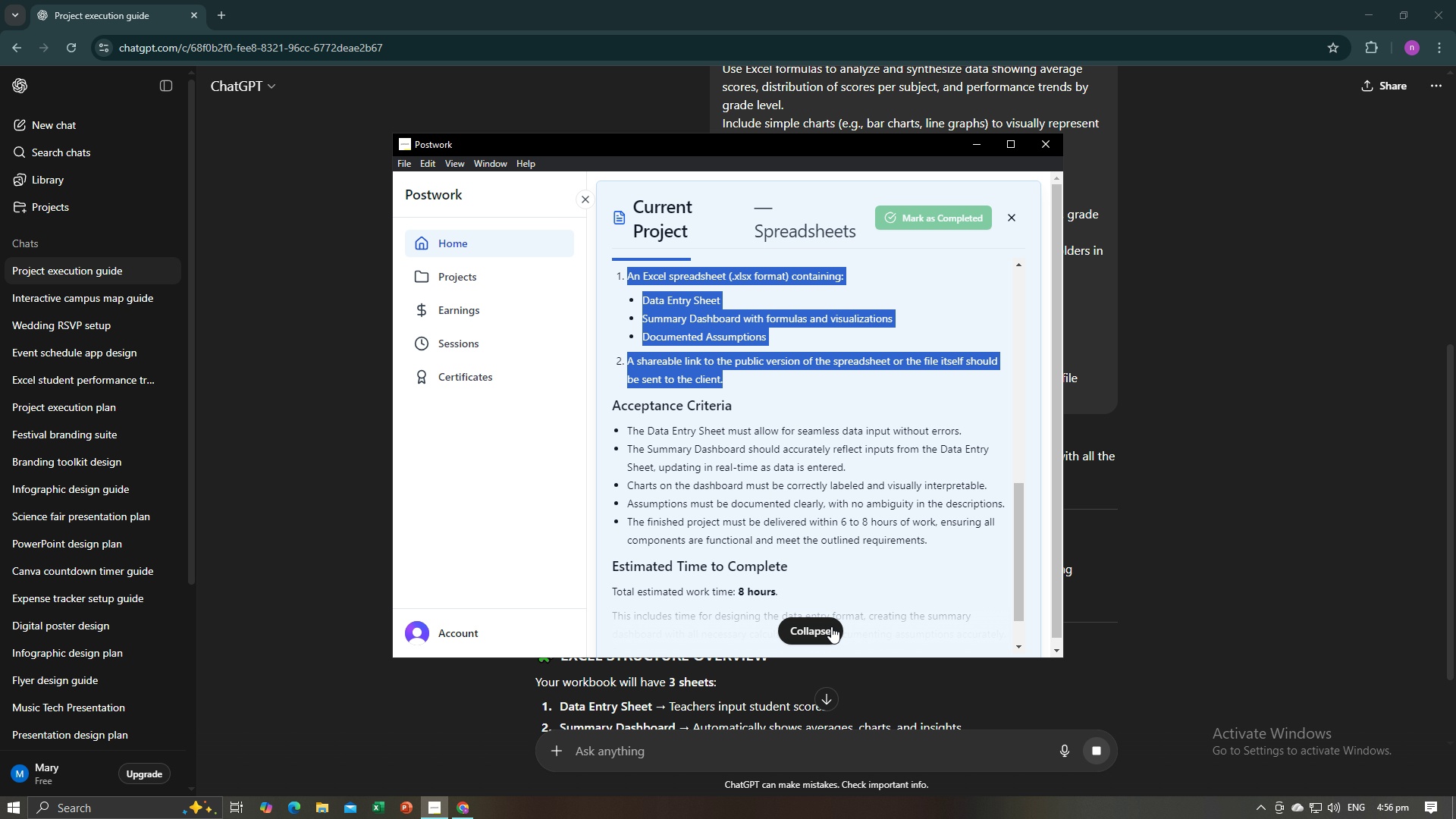 
left_click([830, 627])
 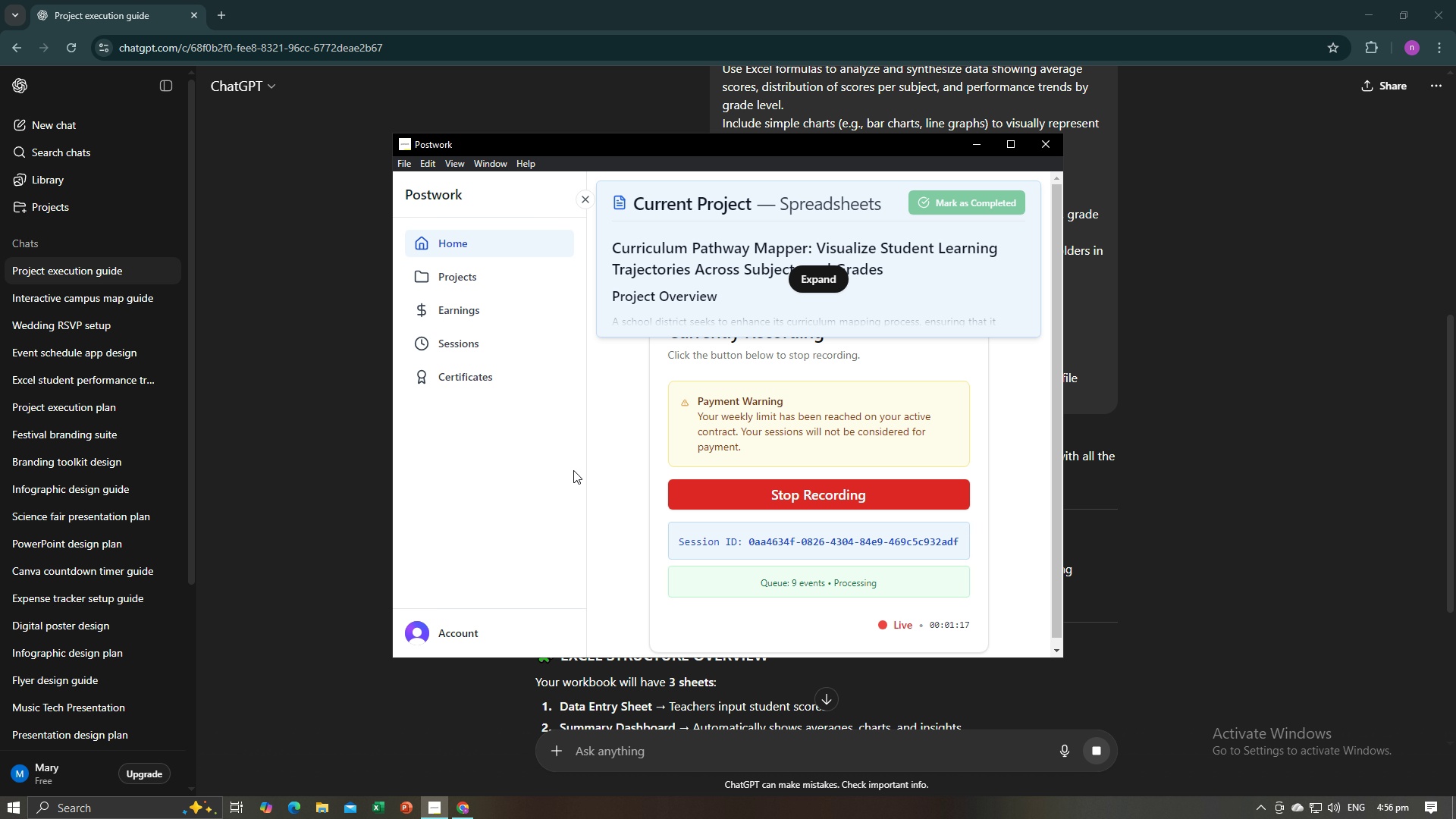 
key(Alt+AltLeft)
 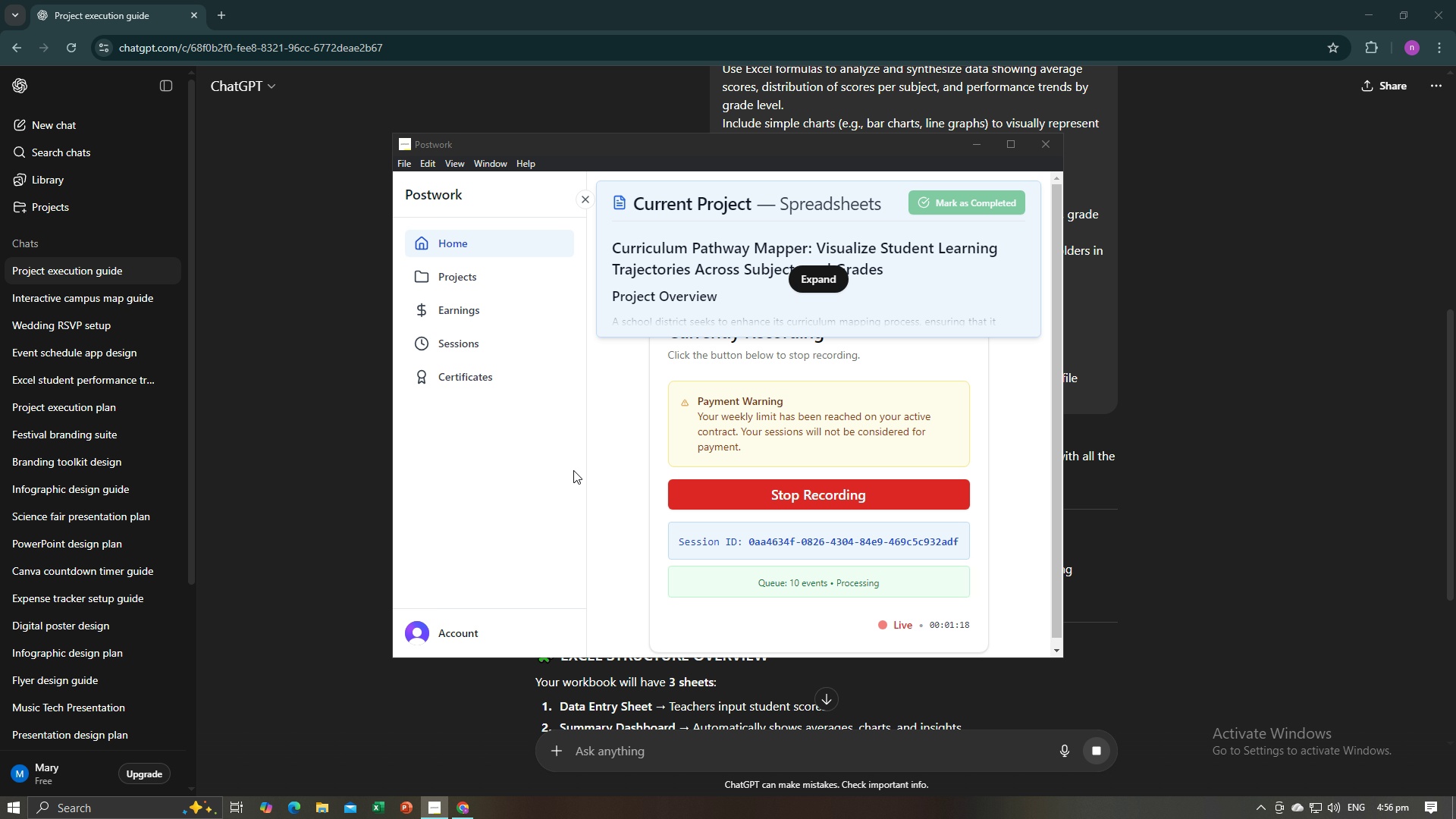 
key(Alt+Tab)
 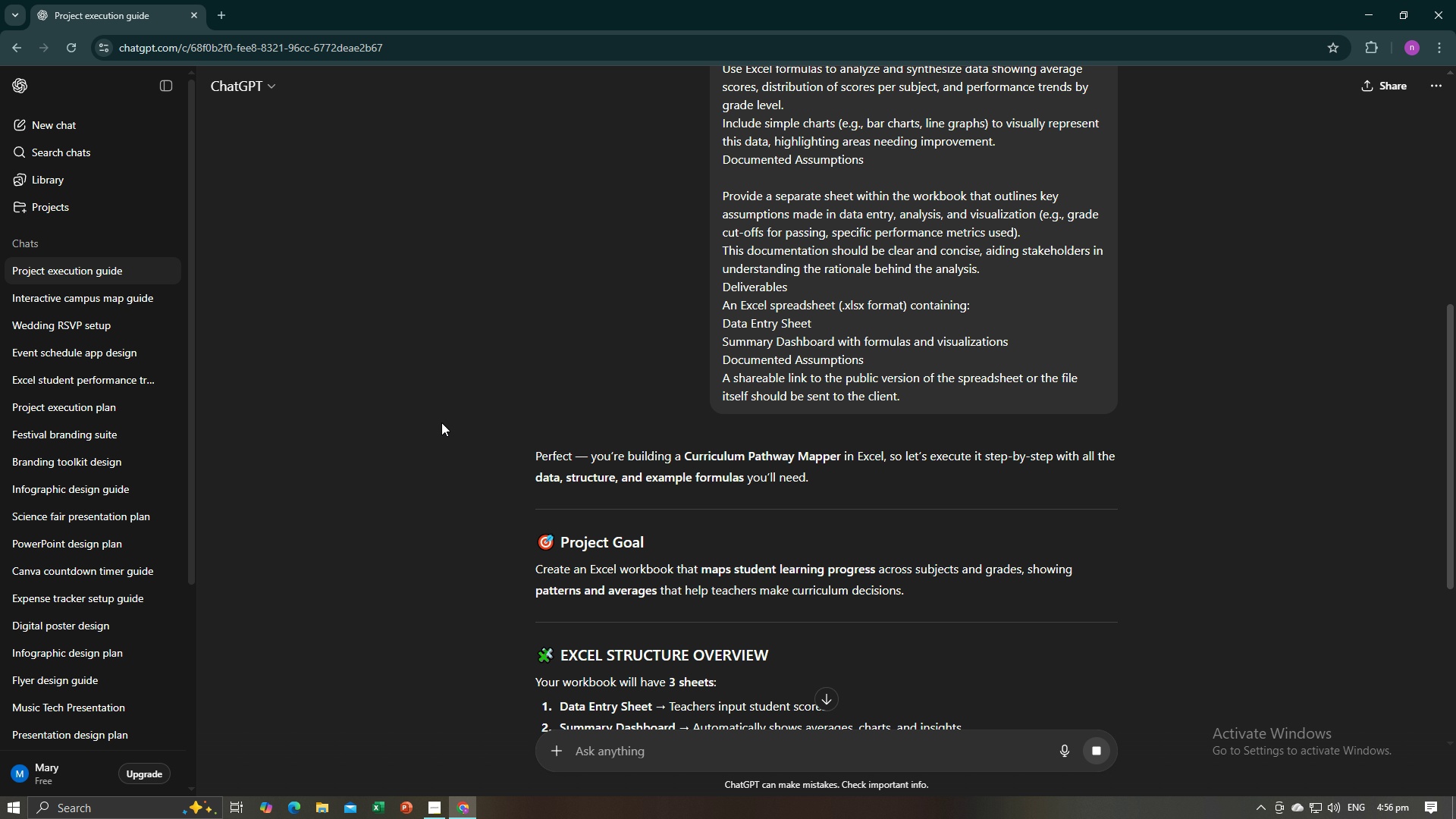 
left_click([441, 422])
 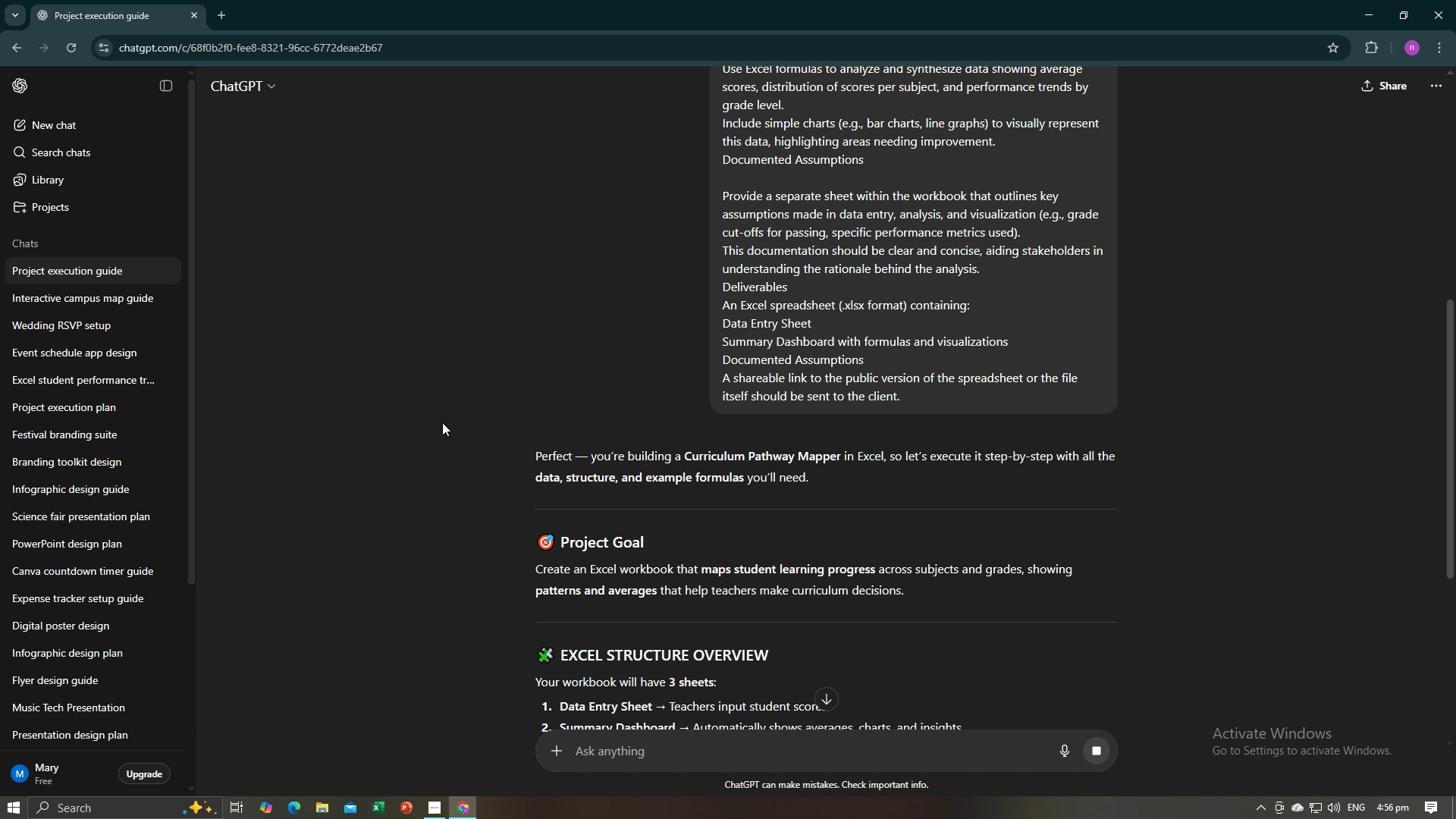 
scroll: coordinate [442, 422], scroll_direction: down, amount: 6.0
 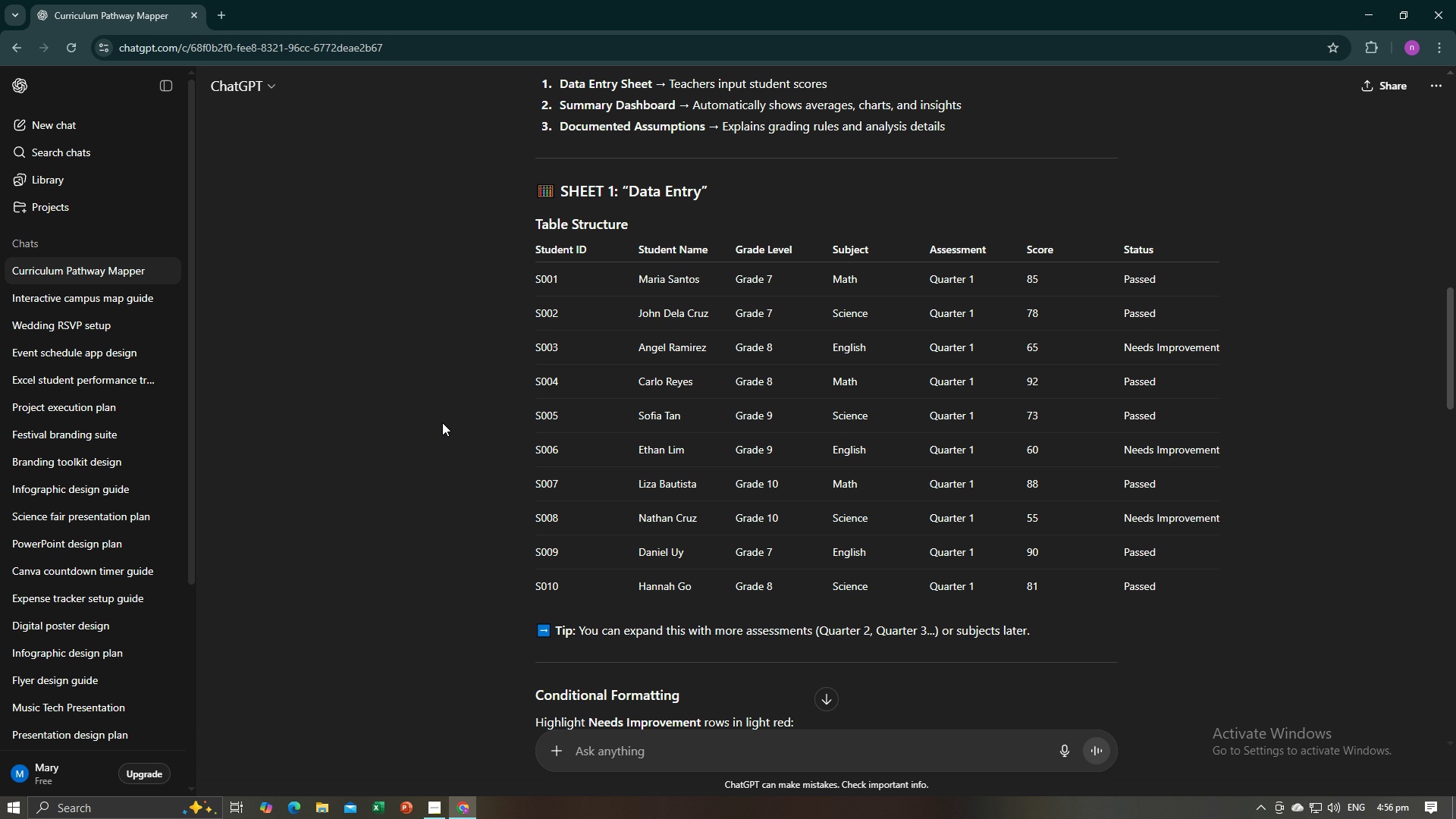 
wait(38.58)
 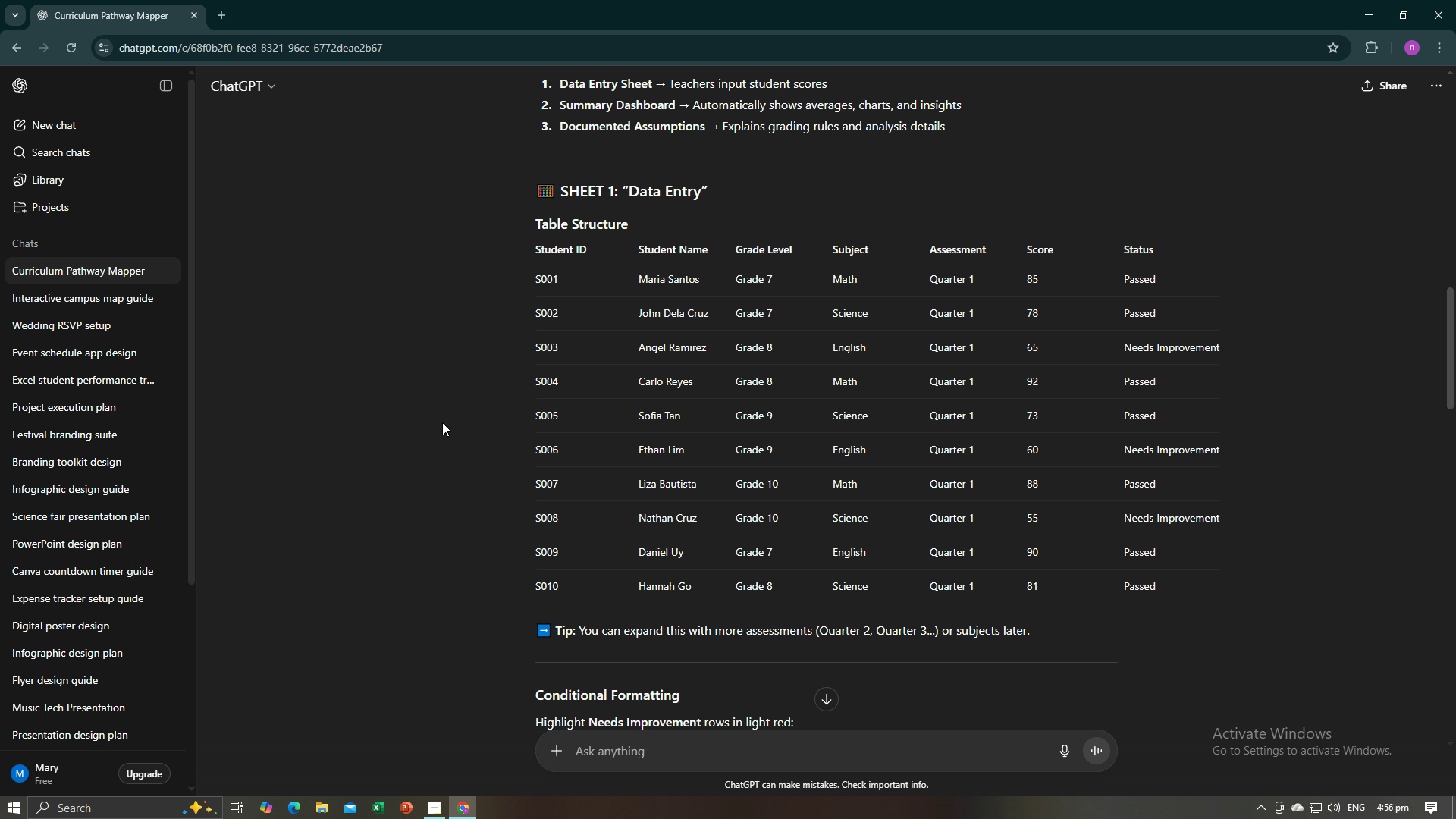 
key(Alt+AltLeft)
 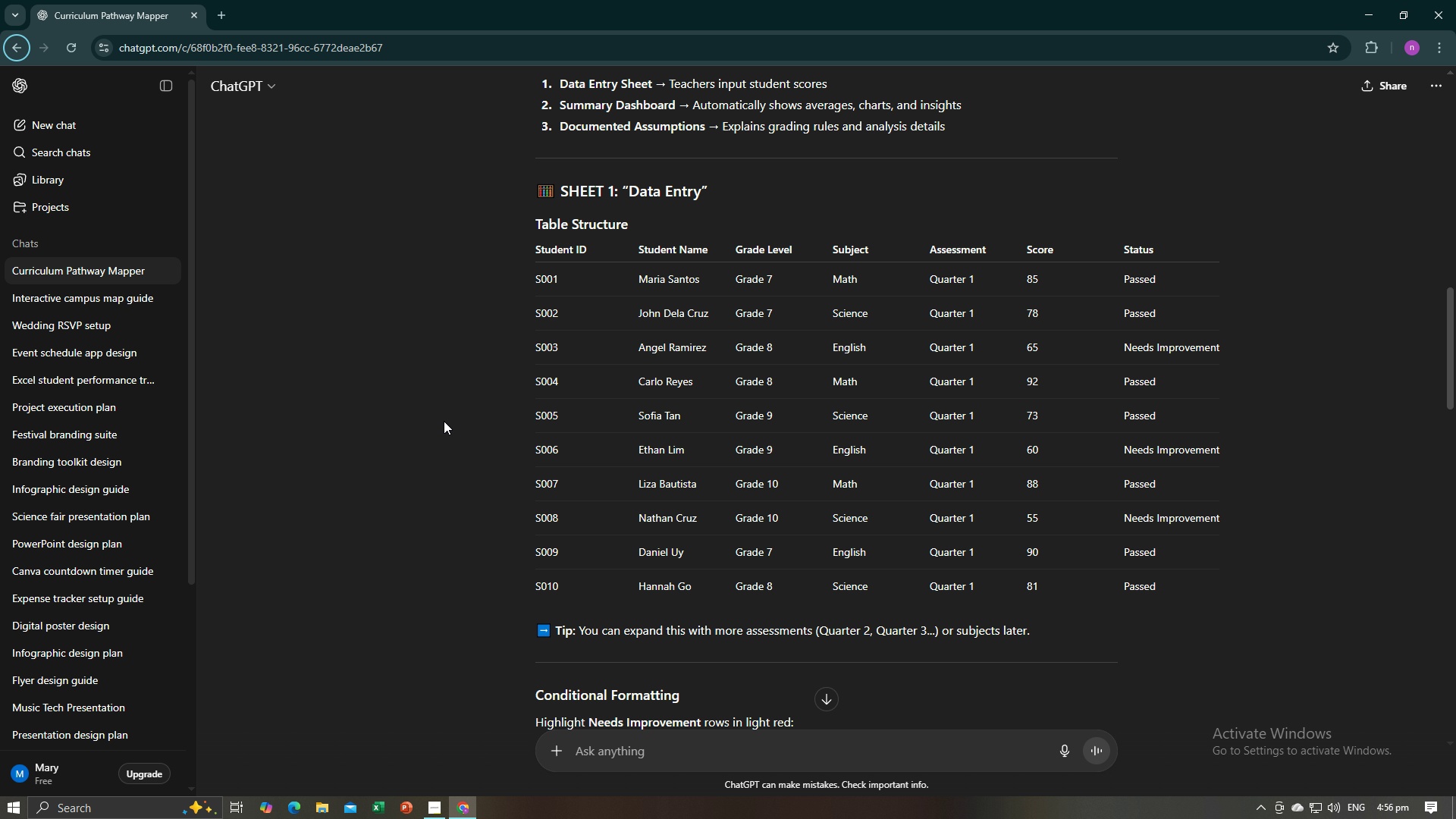 
key(Tab)
 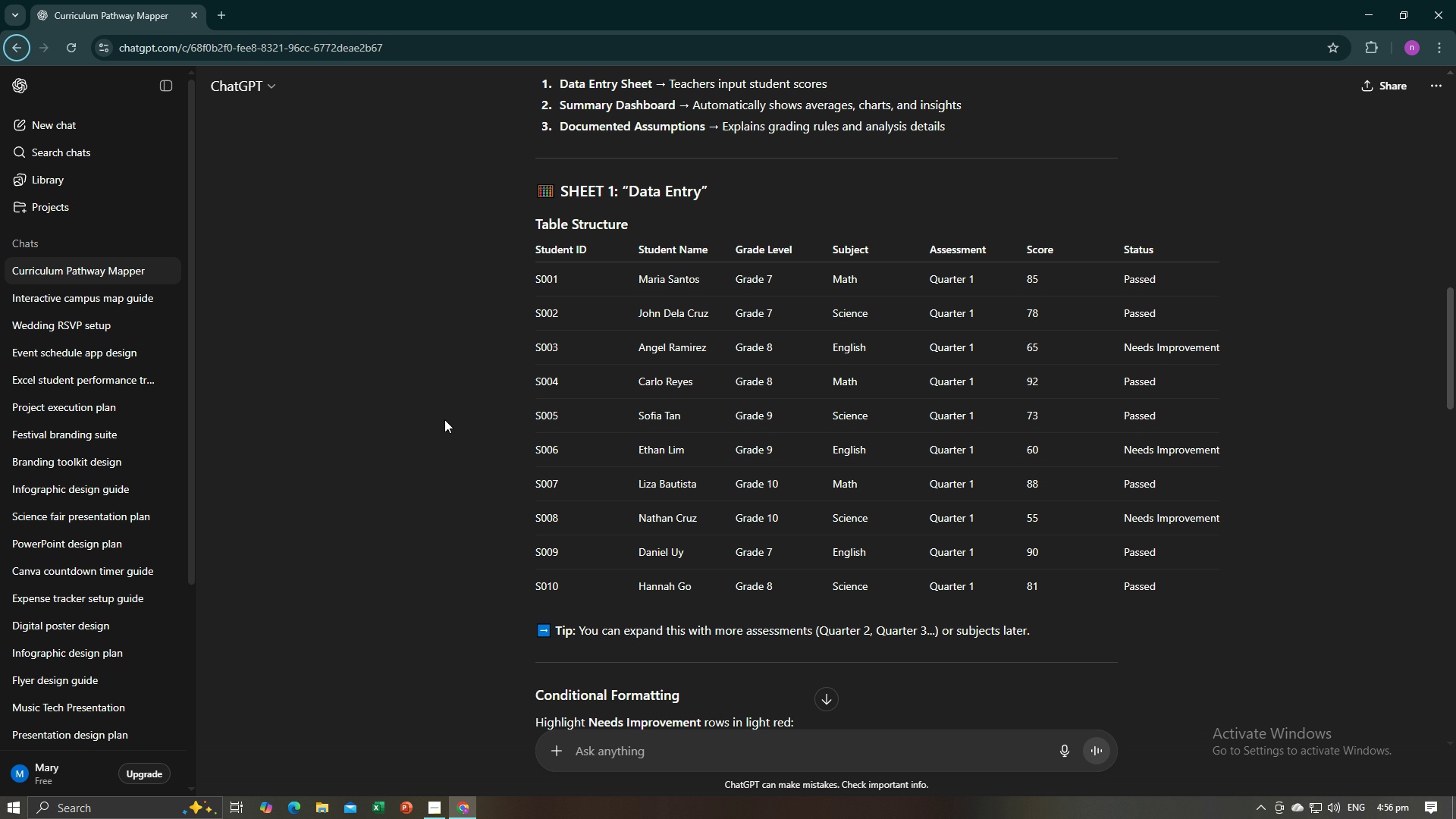 
key(Alt+AltLeft)
 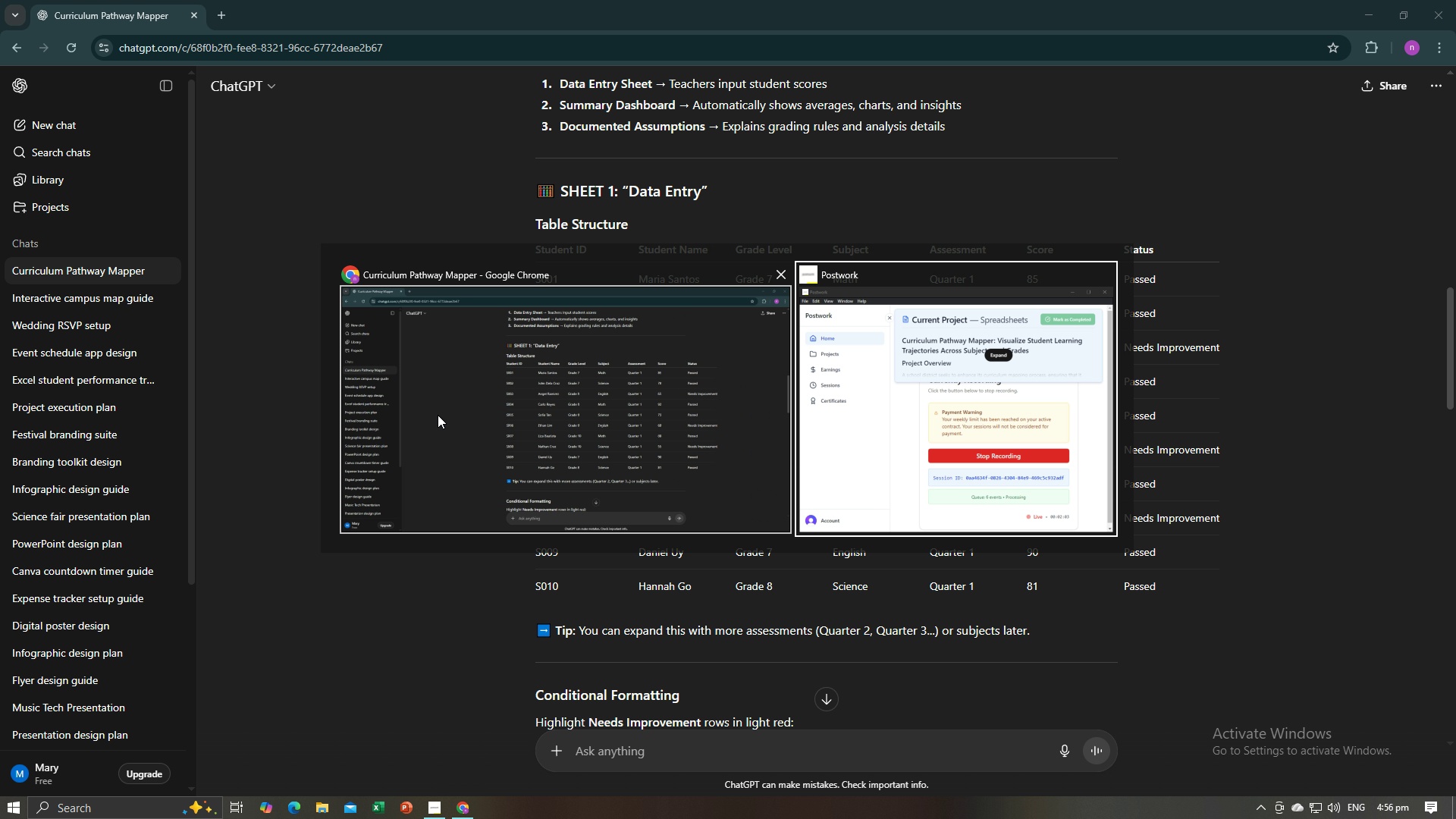 
key(Alt+Tab)
 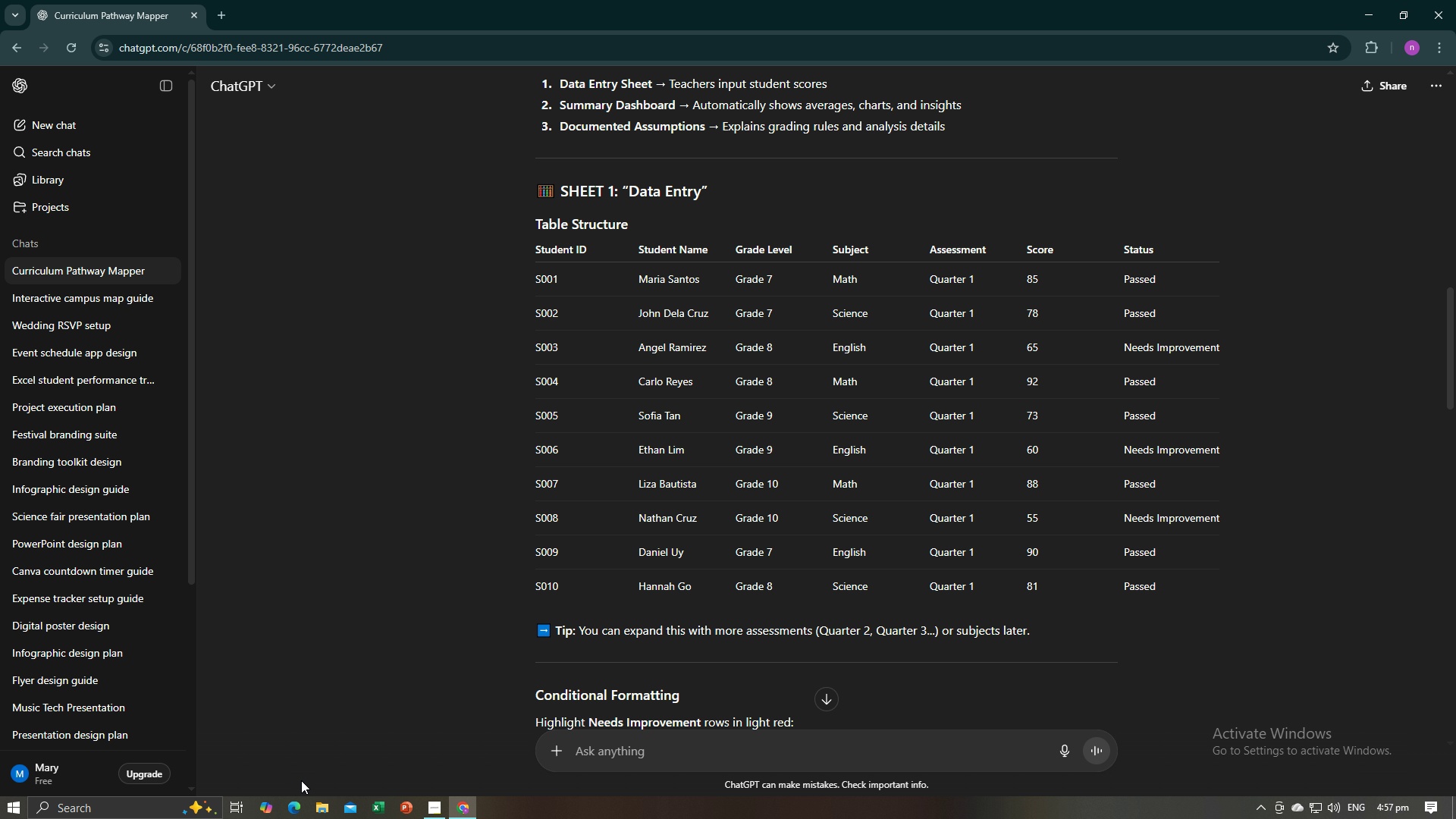 
left_click([381, 806])
 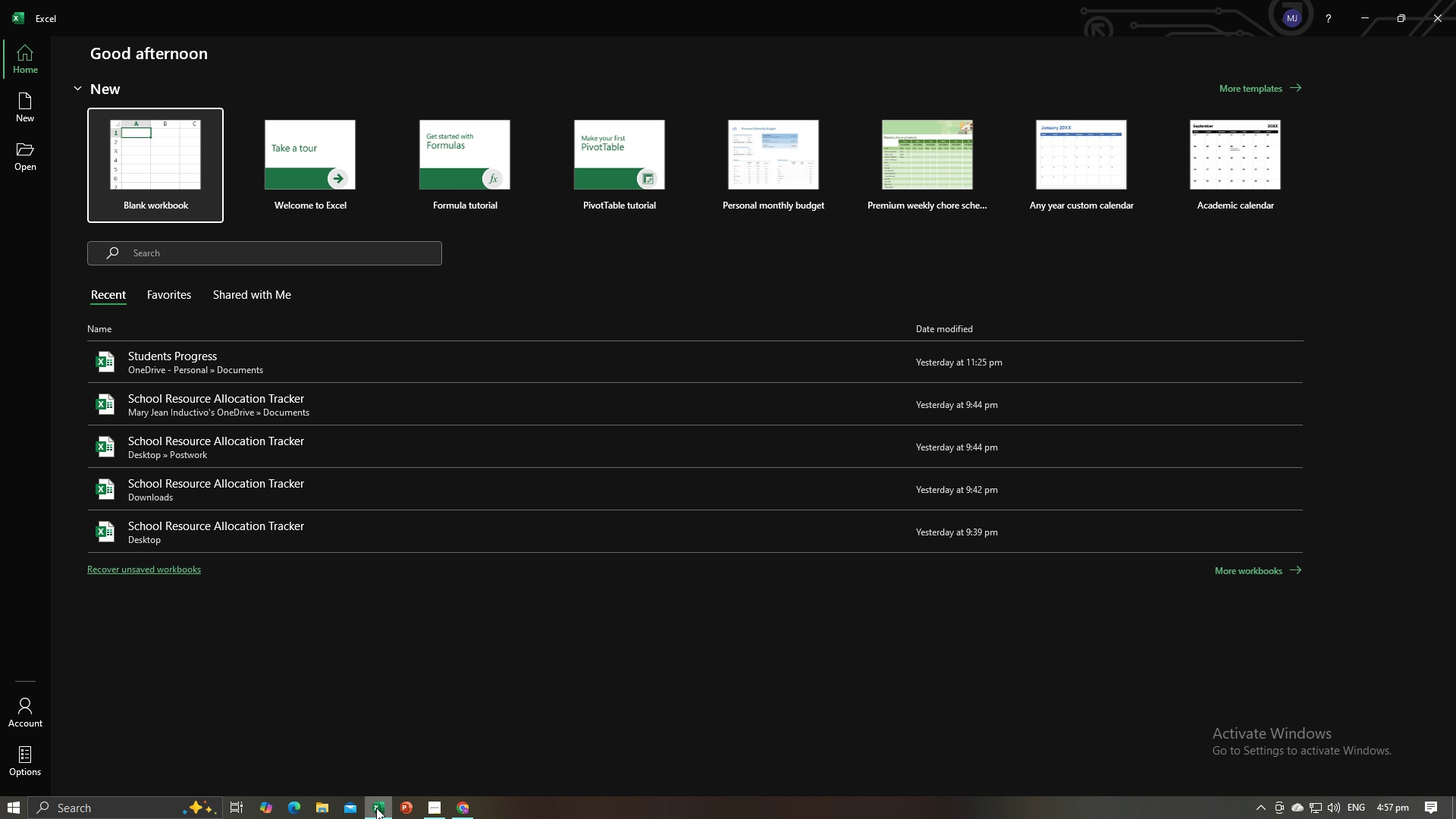 
left_click([148, 160])
 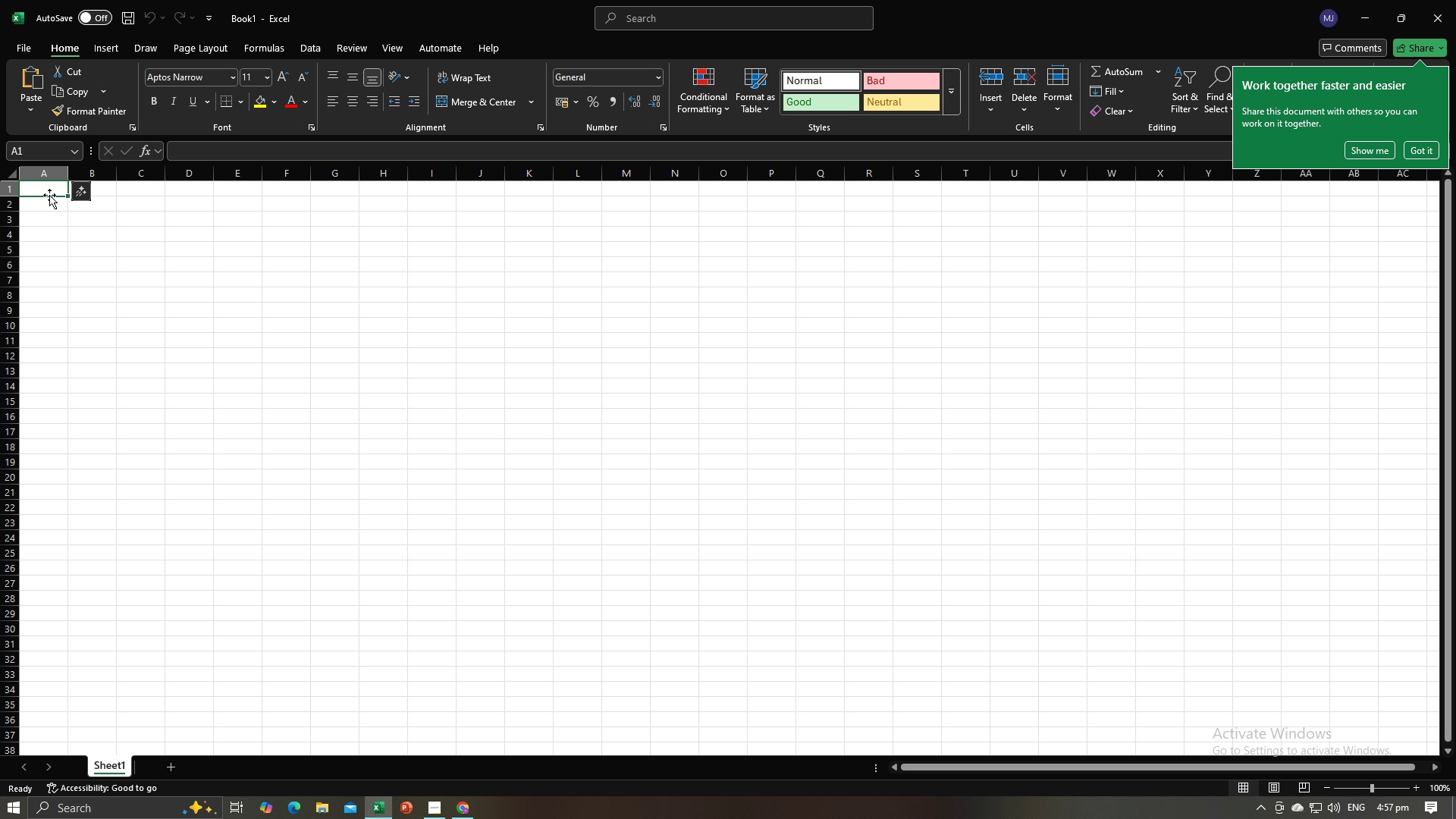 
key(Alt+AltLeft)
 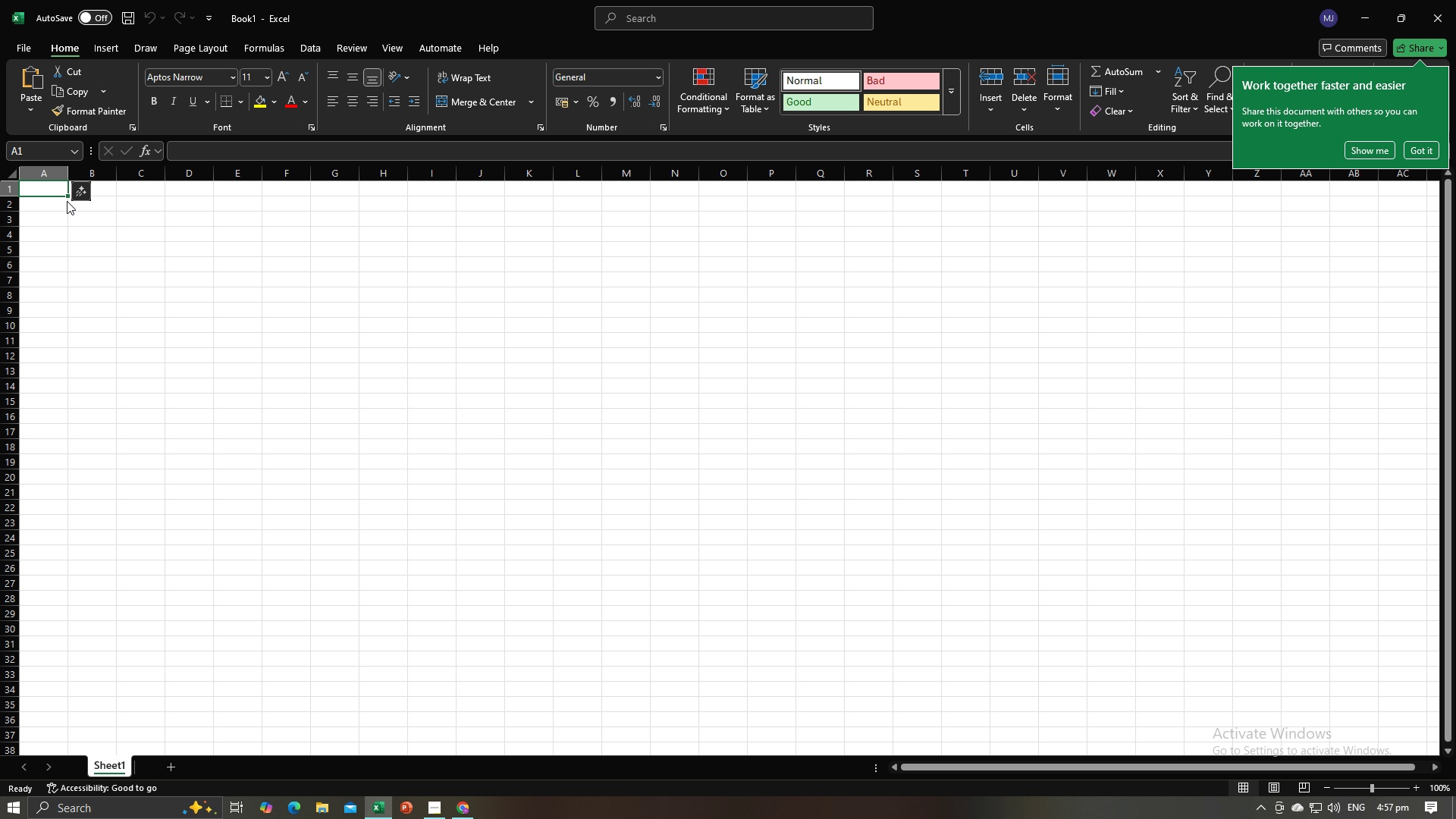 
key(Alt+Tab)
 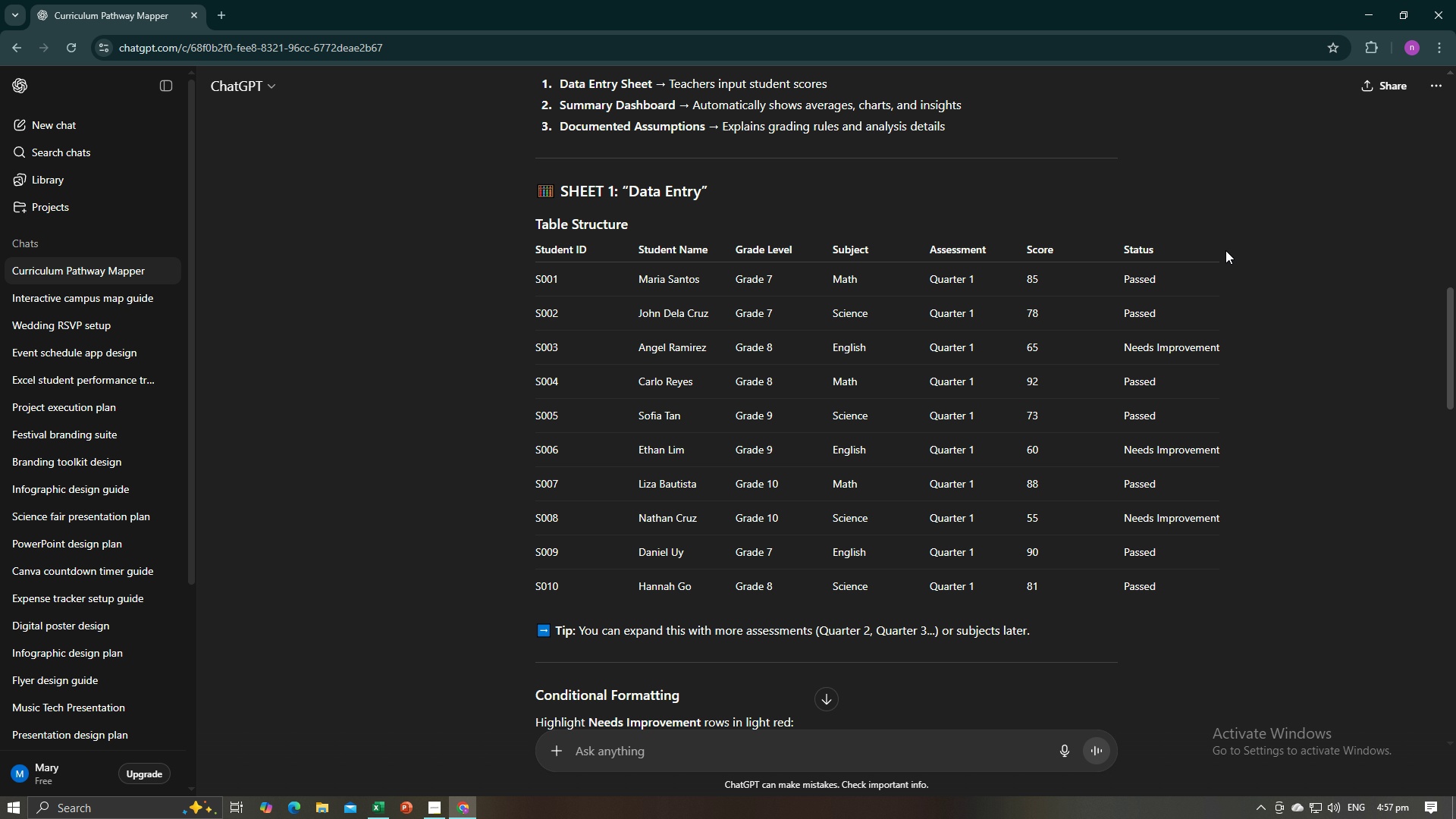 
left_click([1216, 247])
 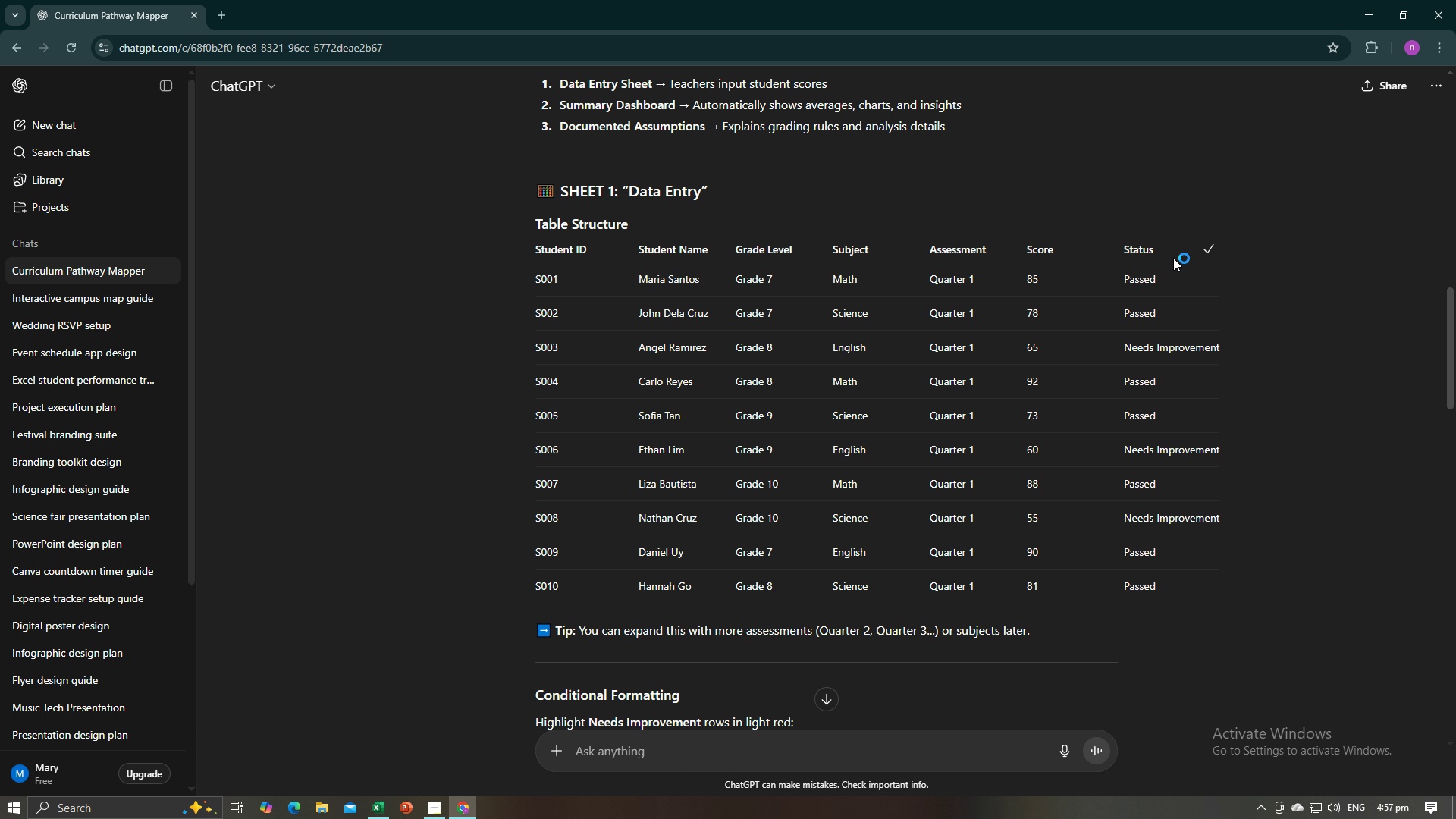 
key(Alt+AltLeft)
 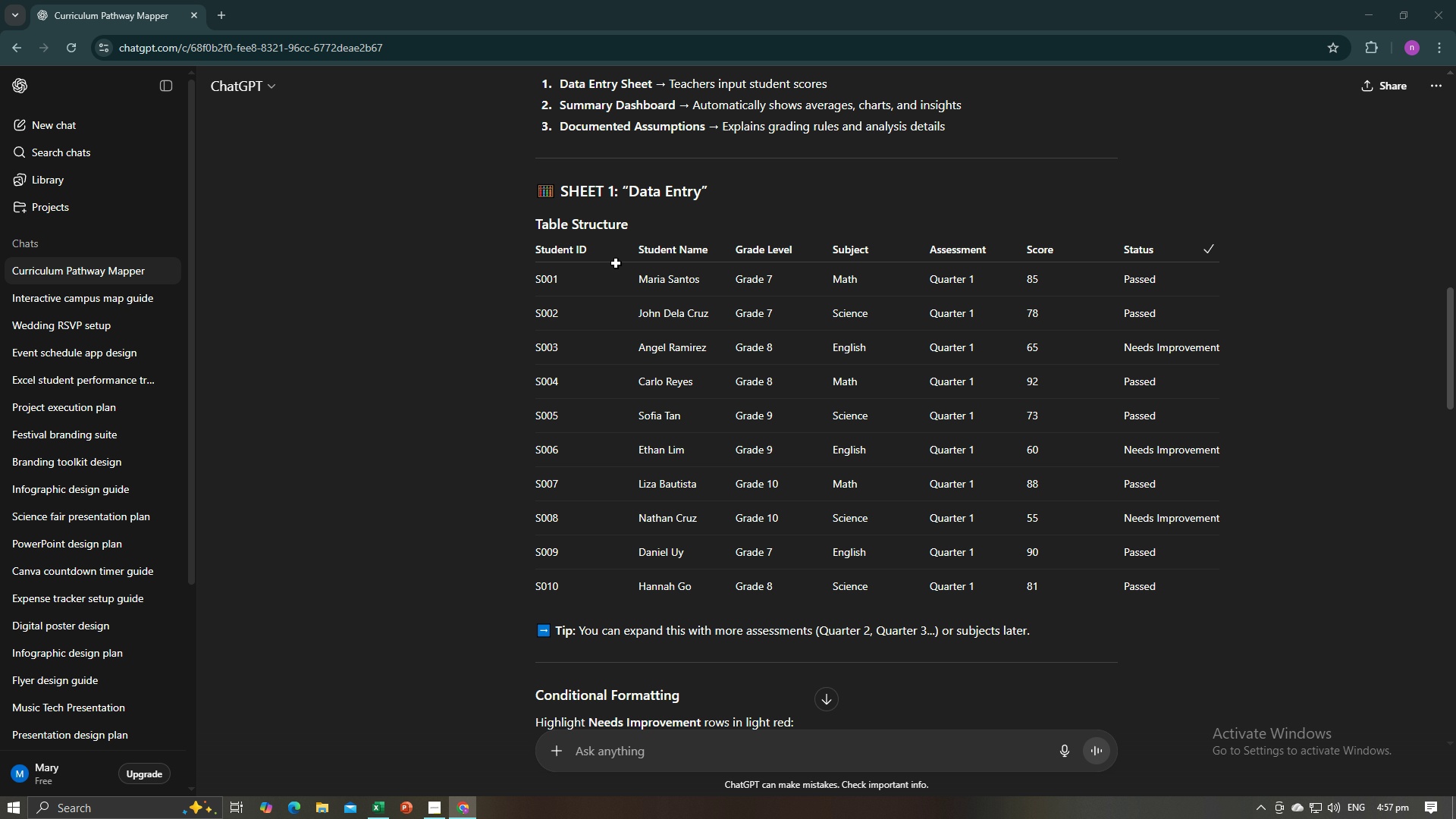 
key(Alt+Tab)
 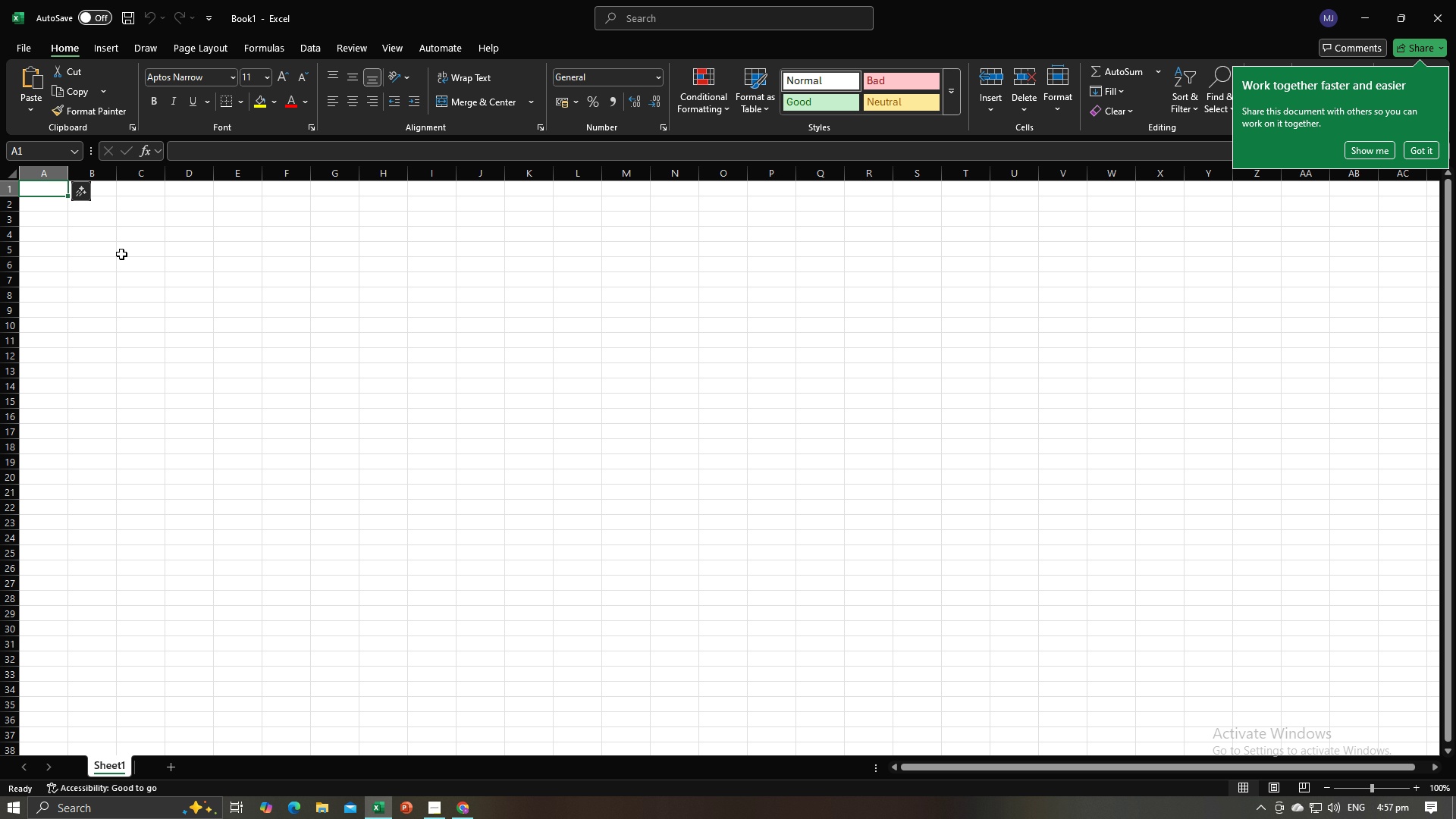 
key(Control+V)
 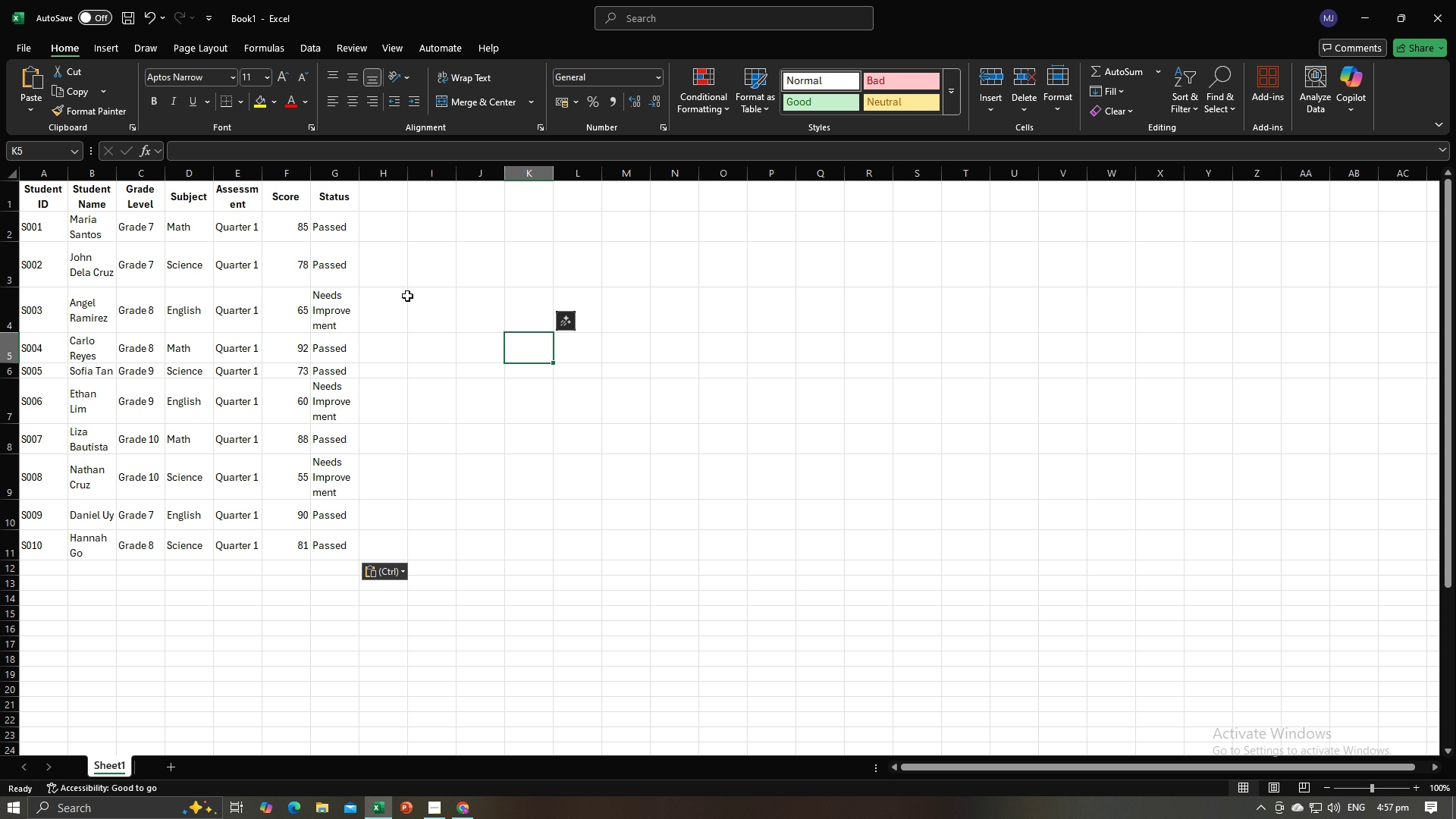 
left_click([492, 330])
 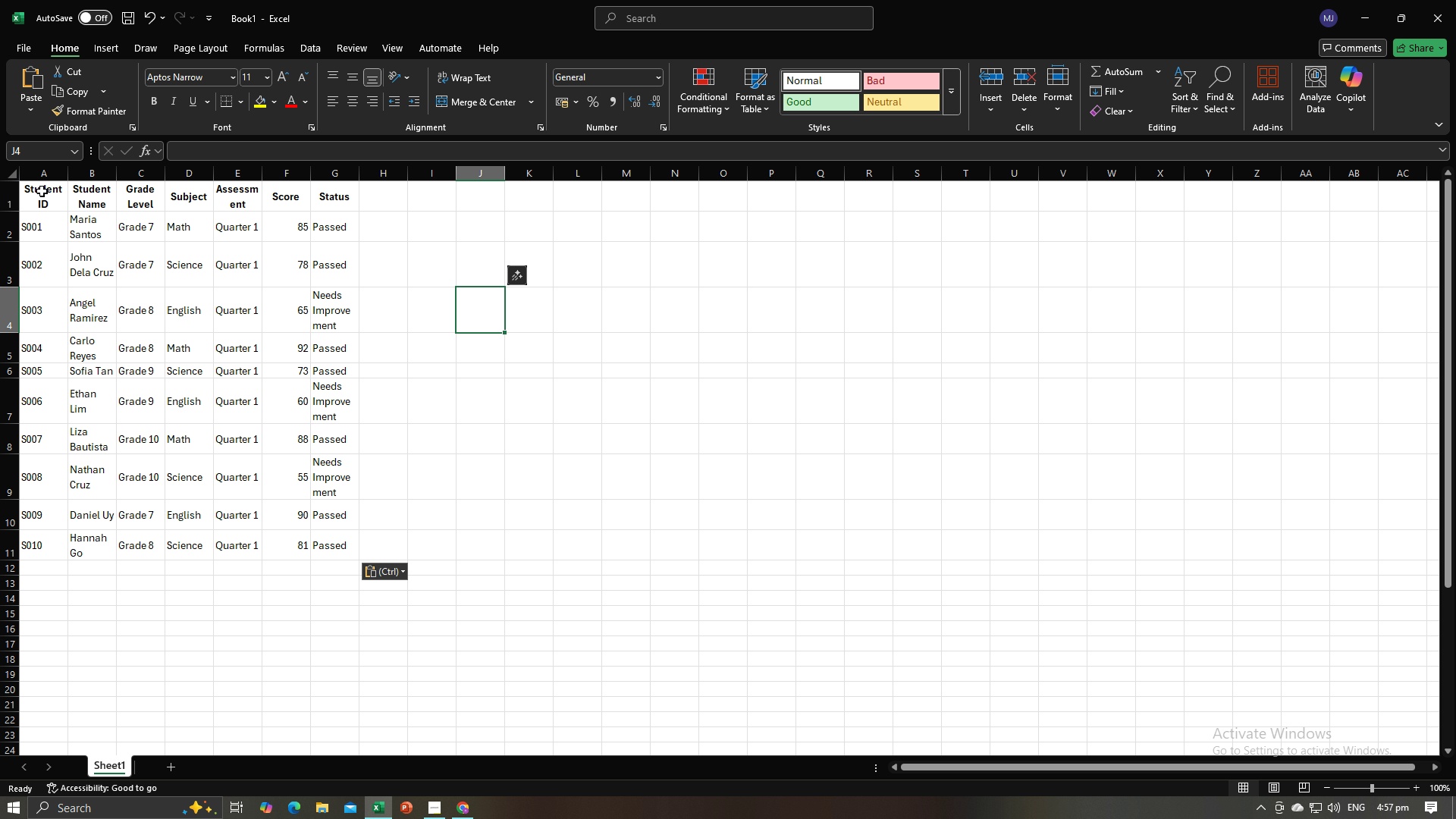 
left_click_drag(start_coordinate=[42, 191], to_coordinate=[77, 199])
 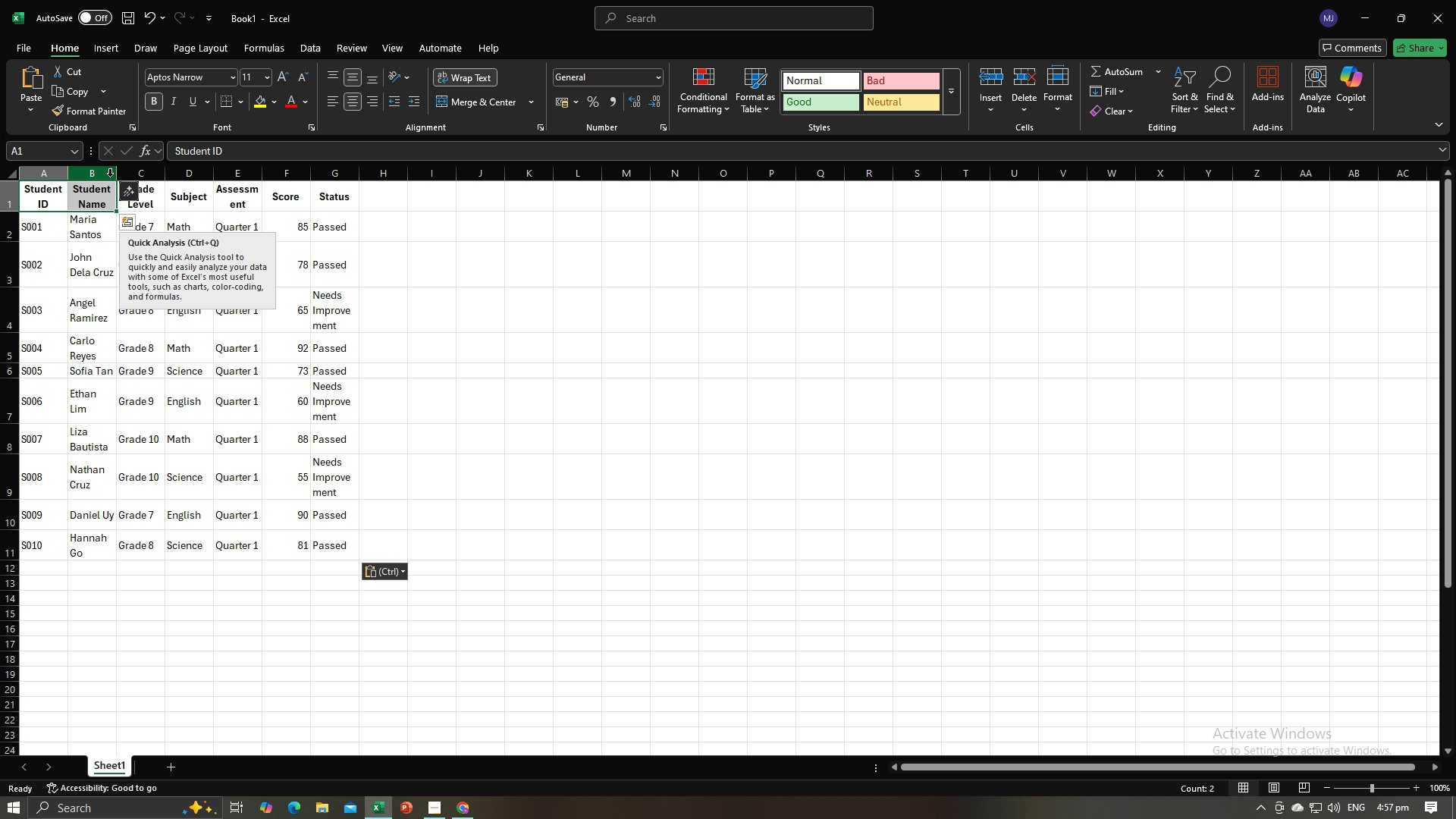 
left_click_drag(start_coordinate=[115, 177], to_coordinate=[155, 179])
 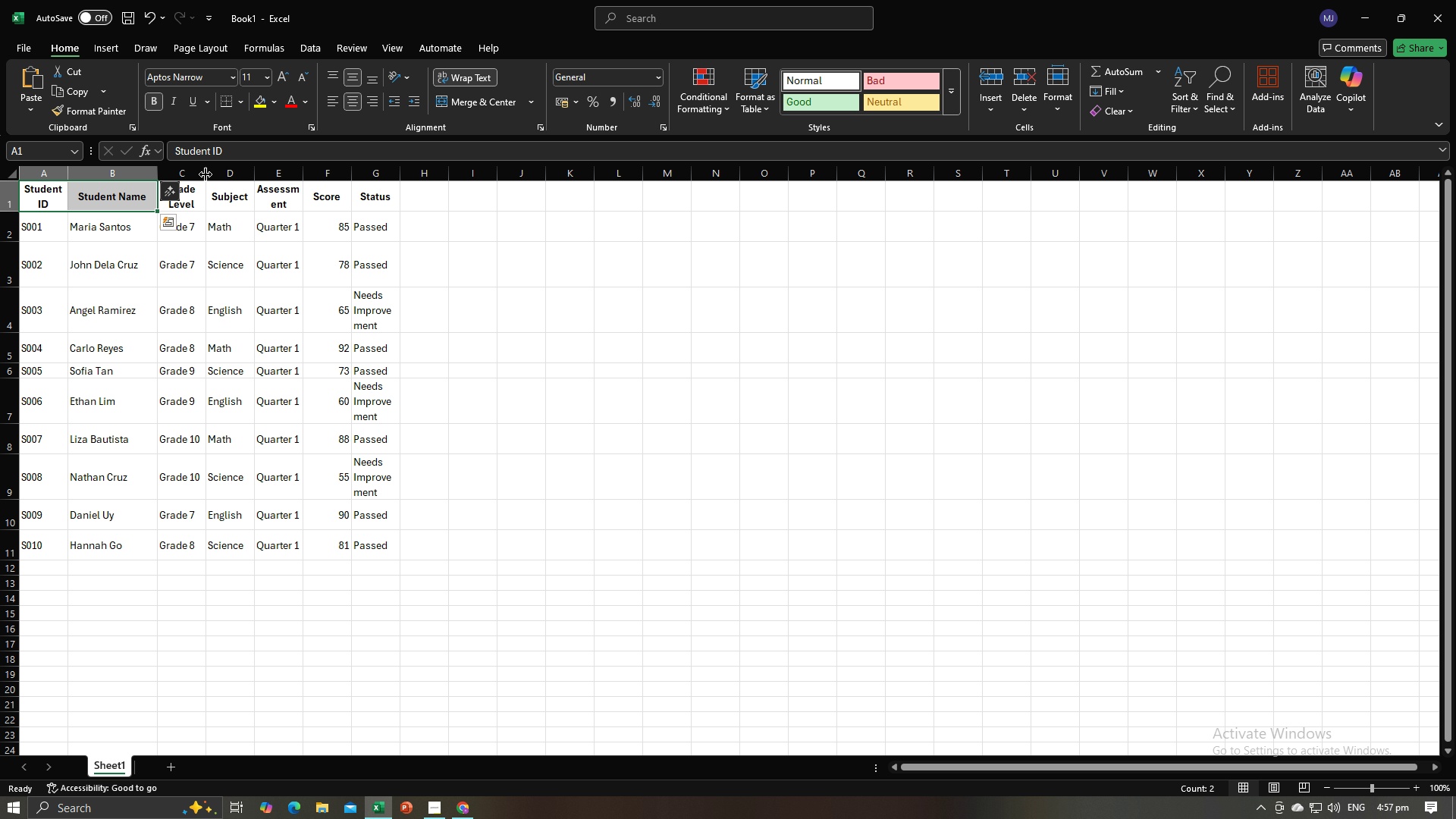 
left_click_drag(start_coordinate=[206, 175], to_coordinate=[236, 183])
 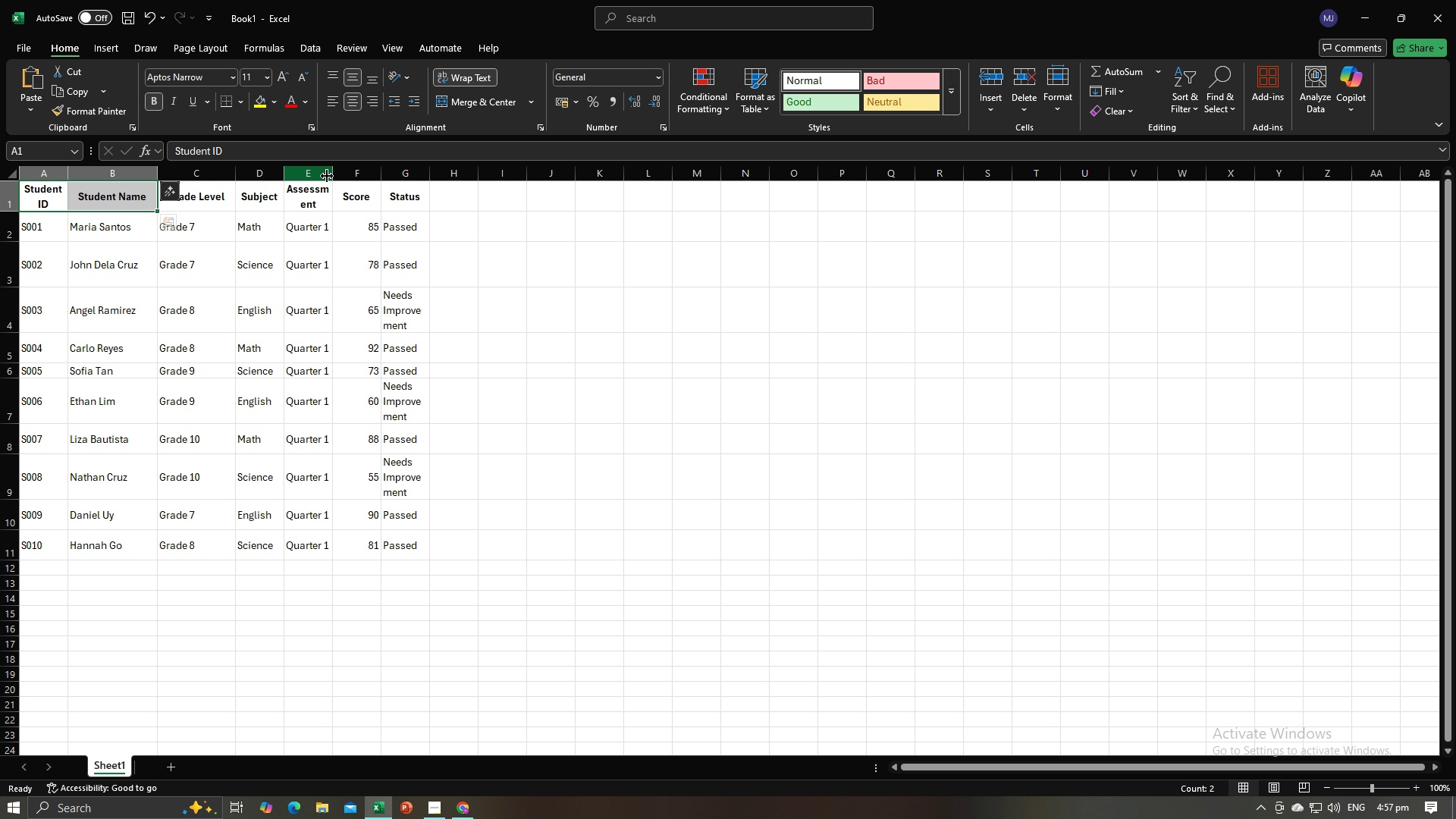 
left_click_drag(start_coordinate=[332, 176], to_coordinate=[347, 177])
 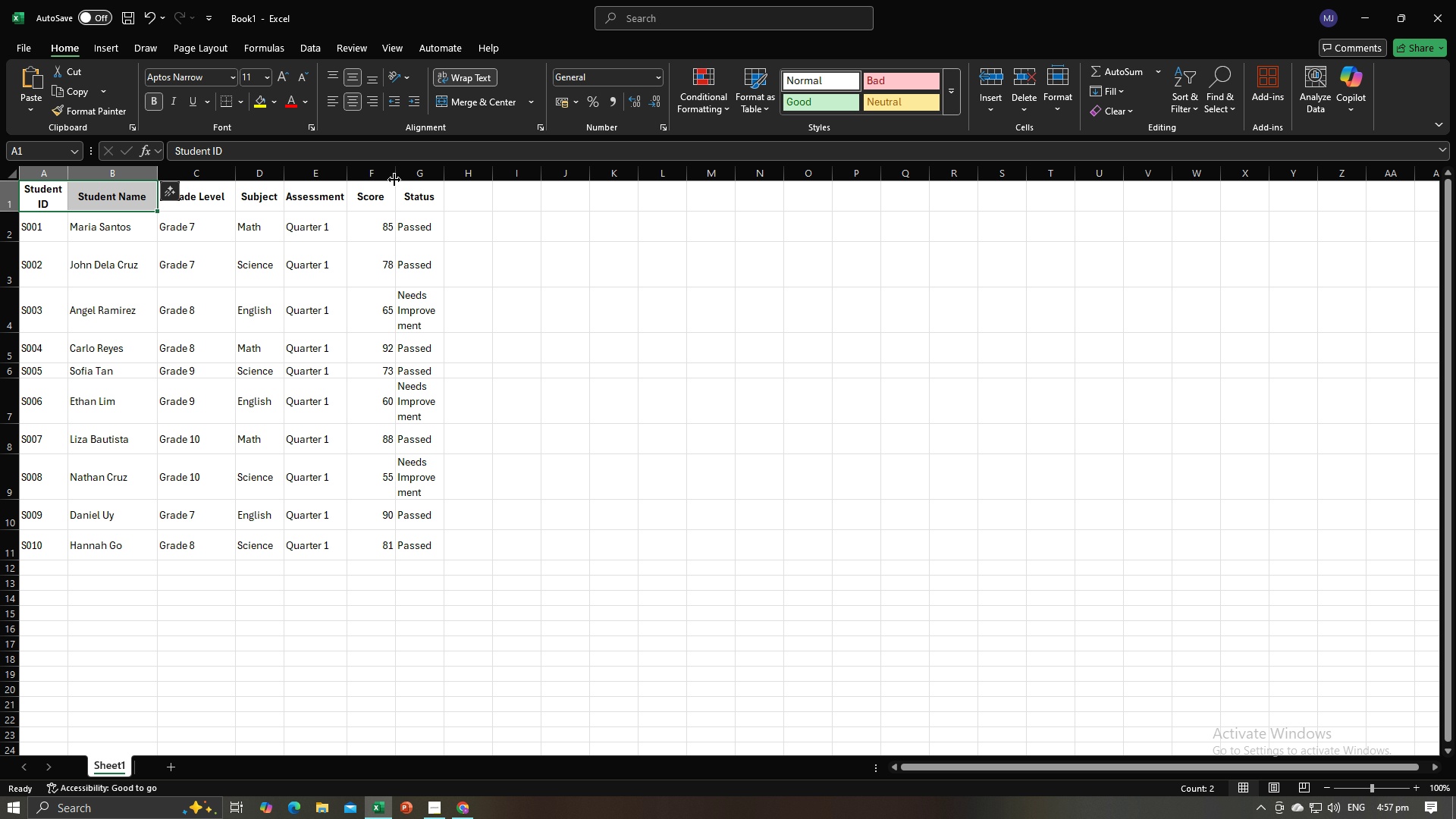 
left_click_drag(start_coordinate=[394, 180], to_coordinate=[401, 181])
 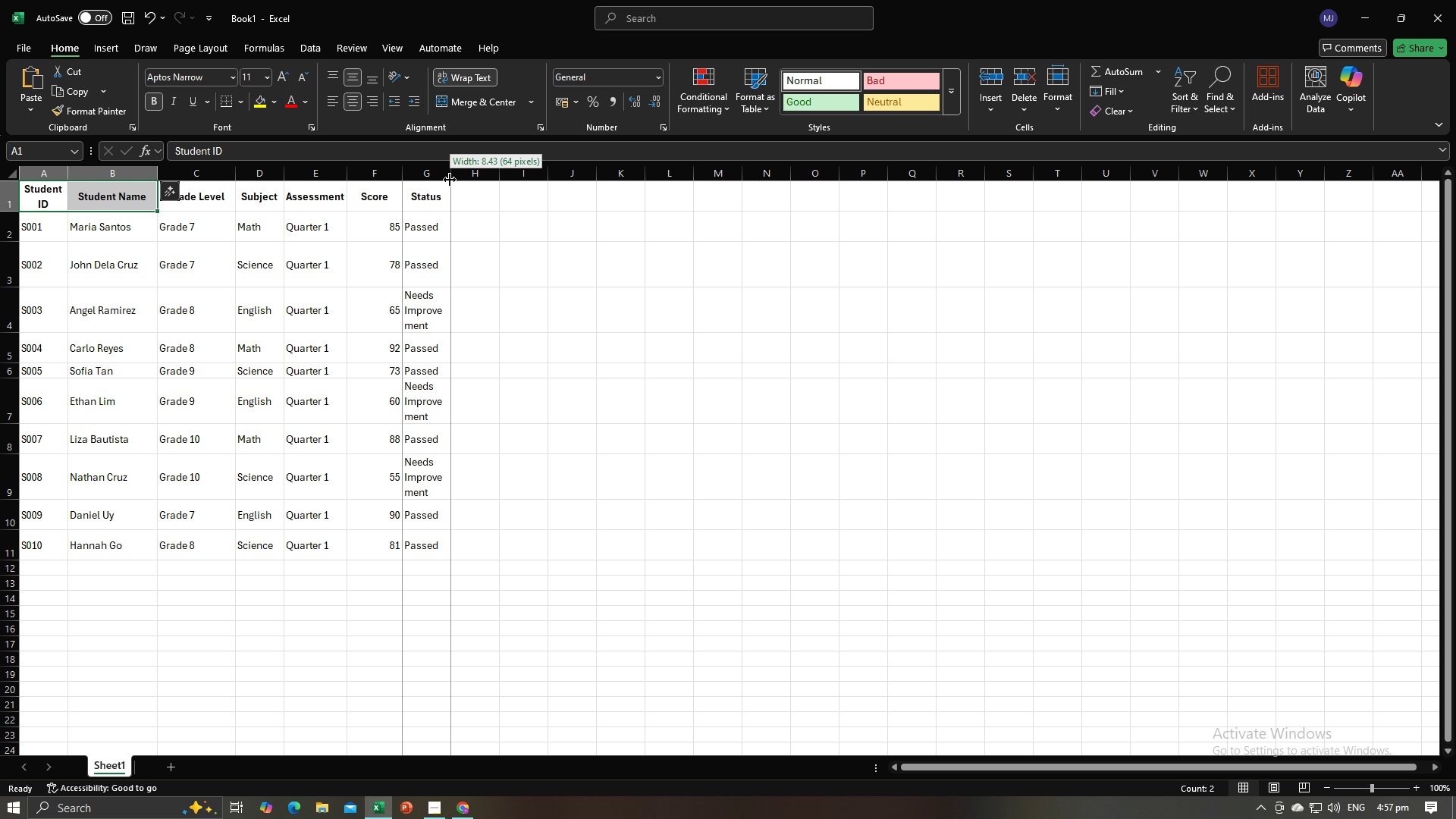 
left_click_drag(start_coordinate=[450, 180], to_coordinate=[463, 180])
 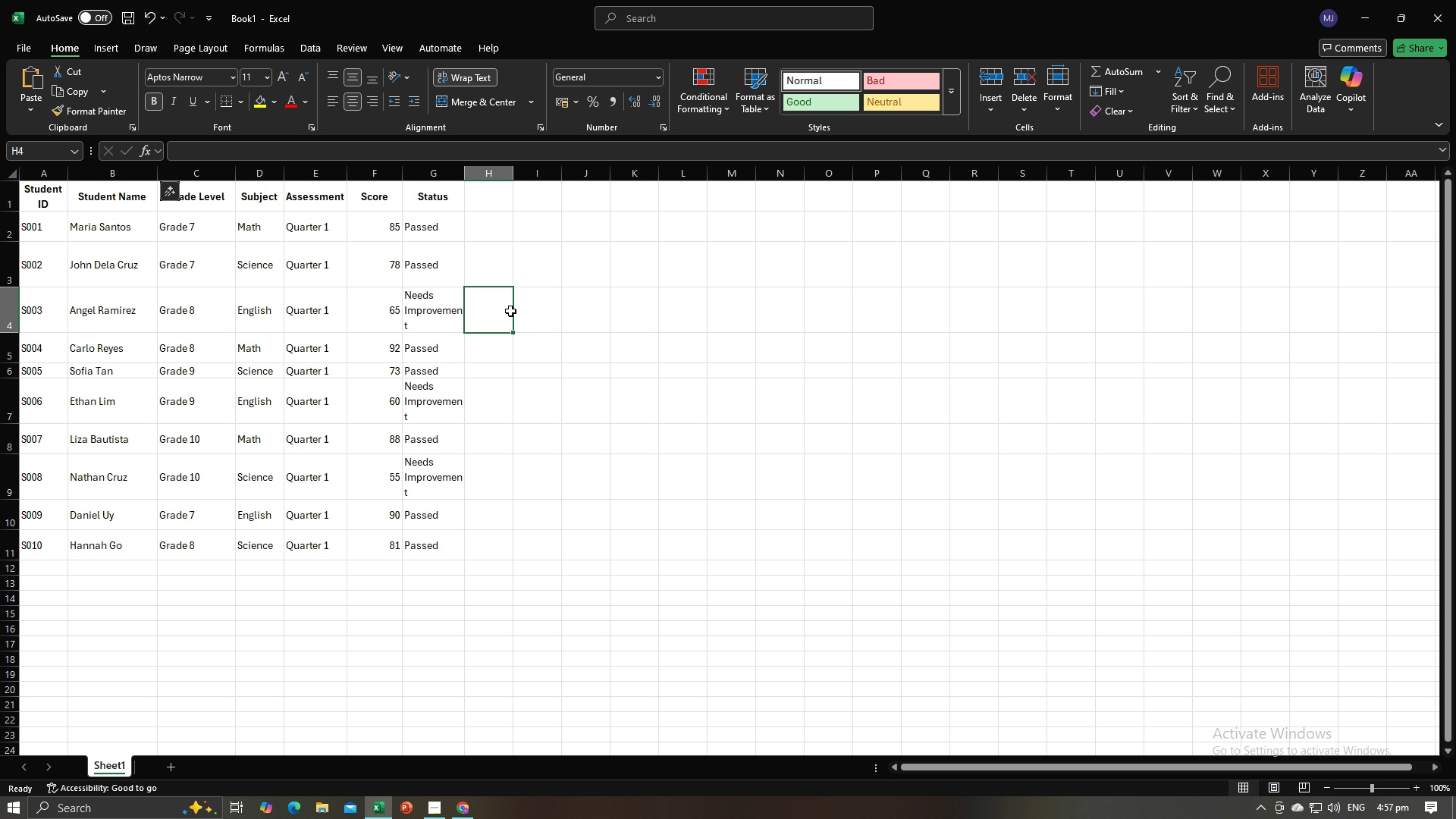 
left_click([510, 311])
 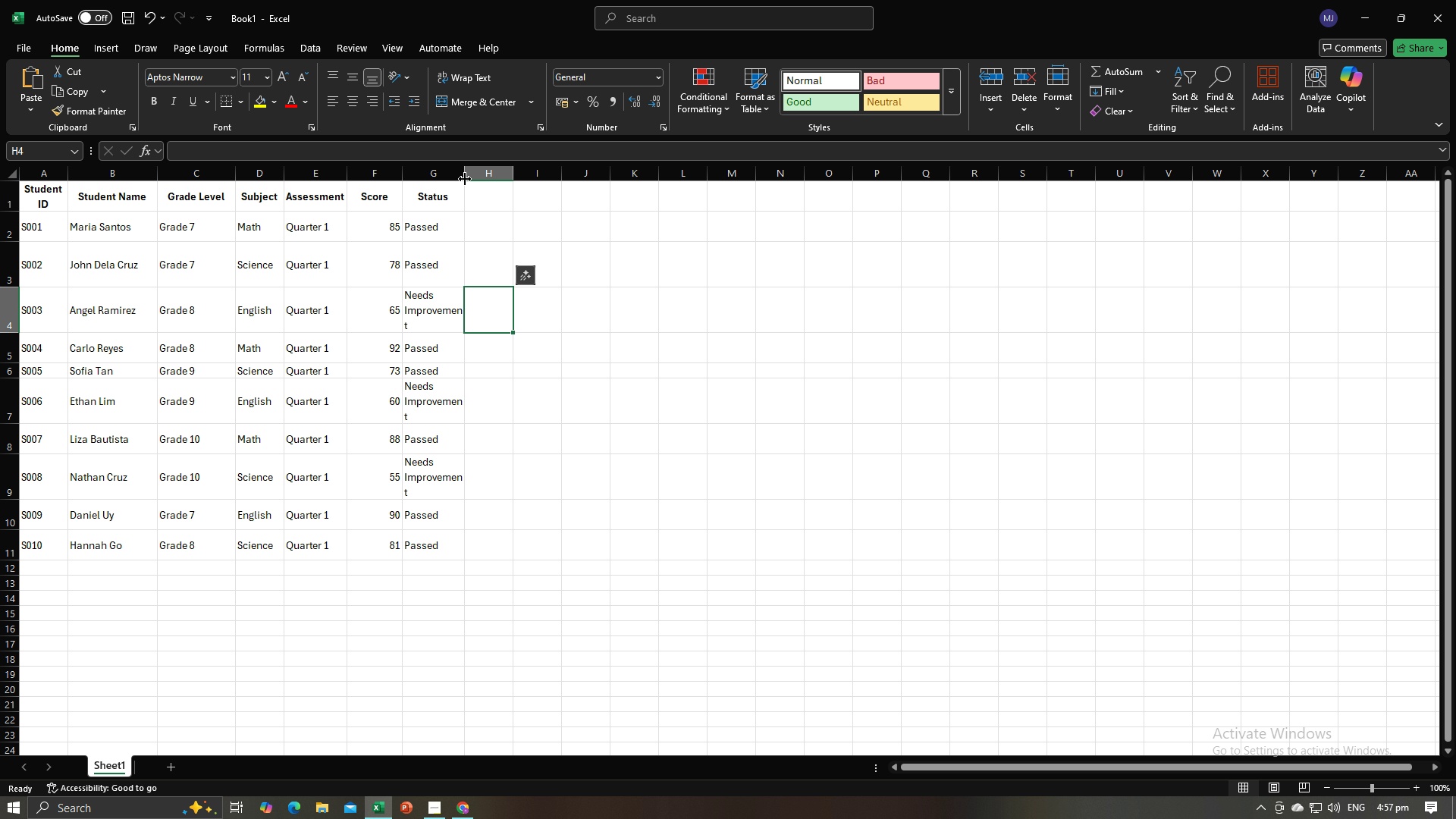 
left_click_drag(start_coordinate=[465, 176], to_coordinate=[476, 178])
 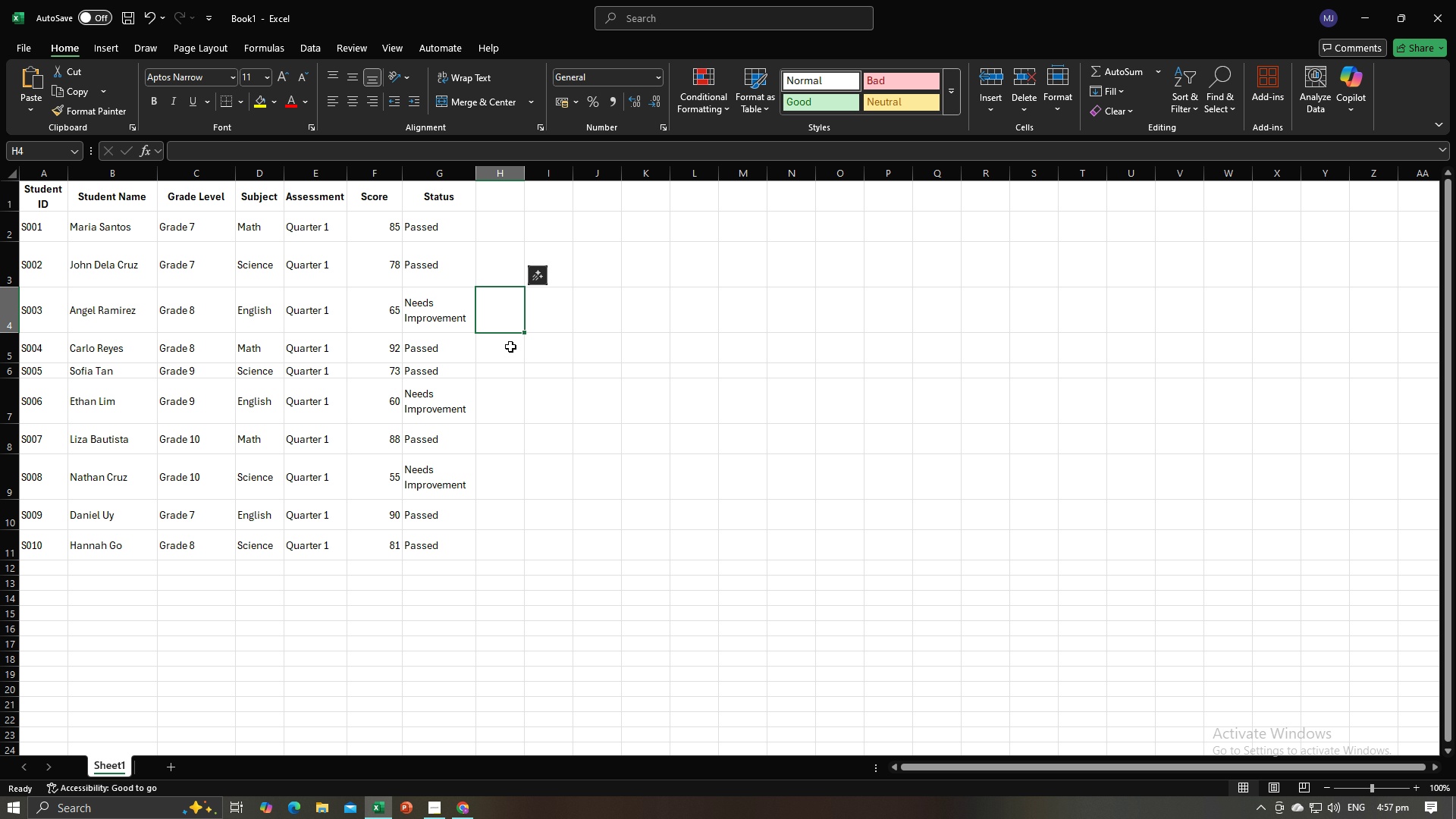 
left_click([510, 347])
 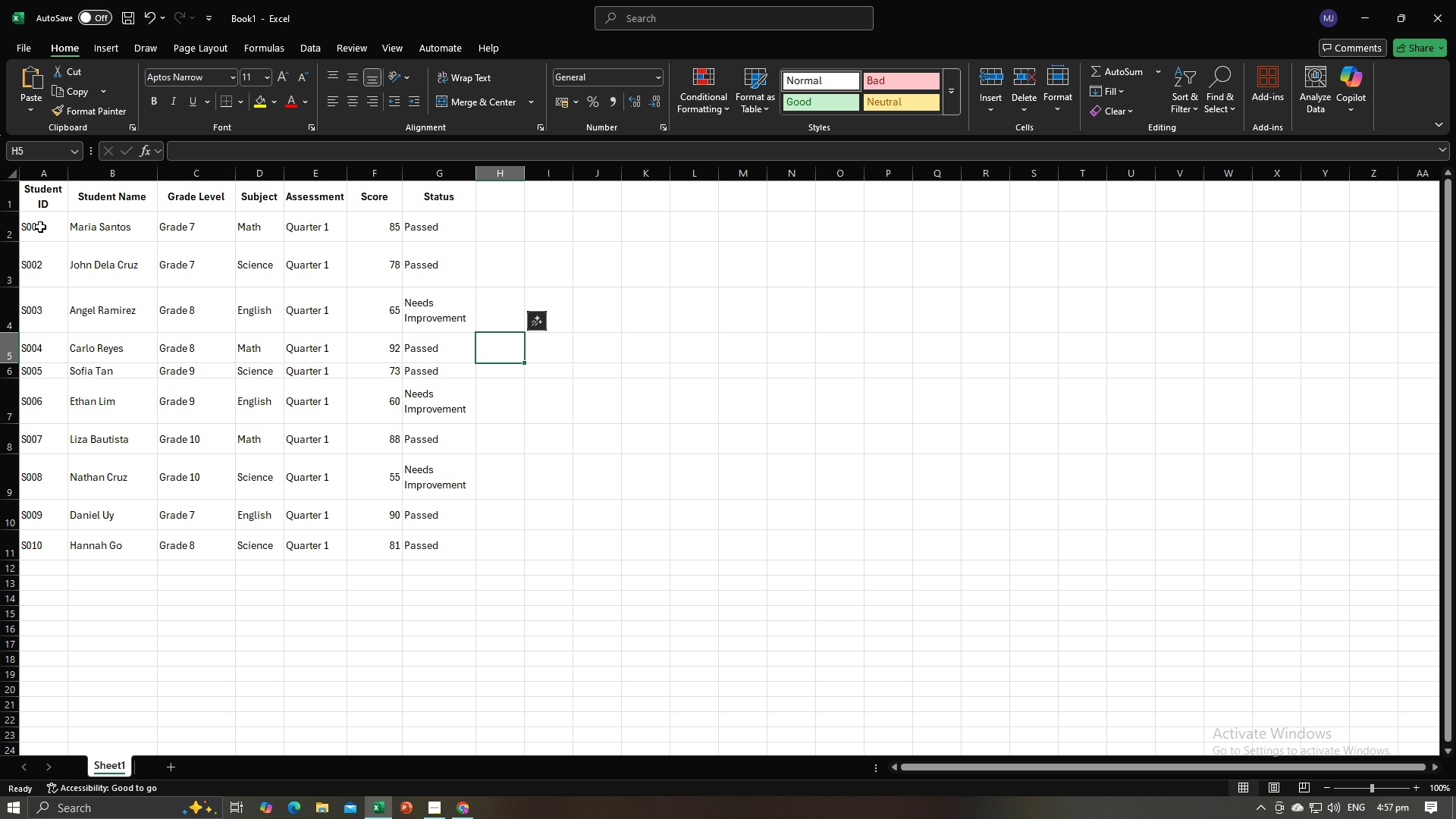 
left_click_drag(start_coordinate=[39, 227], to_coordinate=[425, 545])
 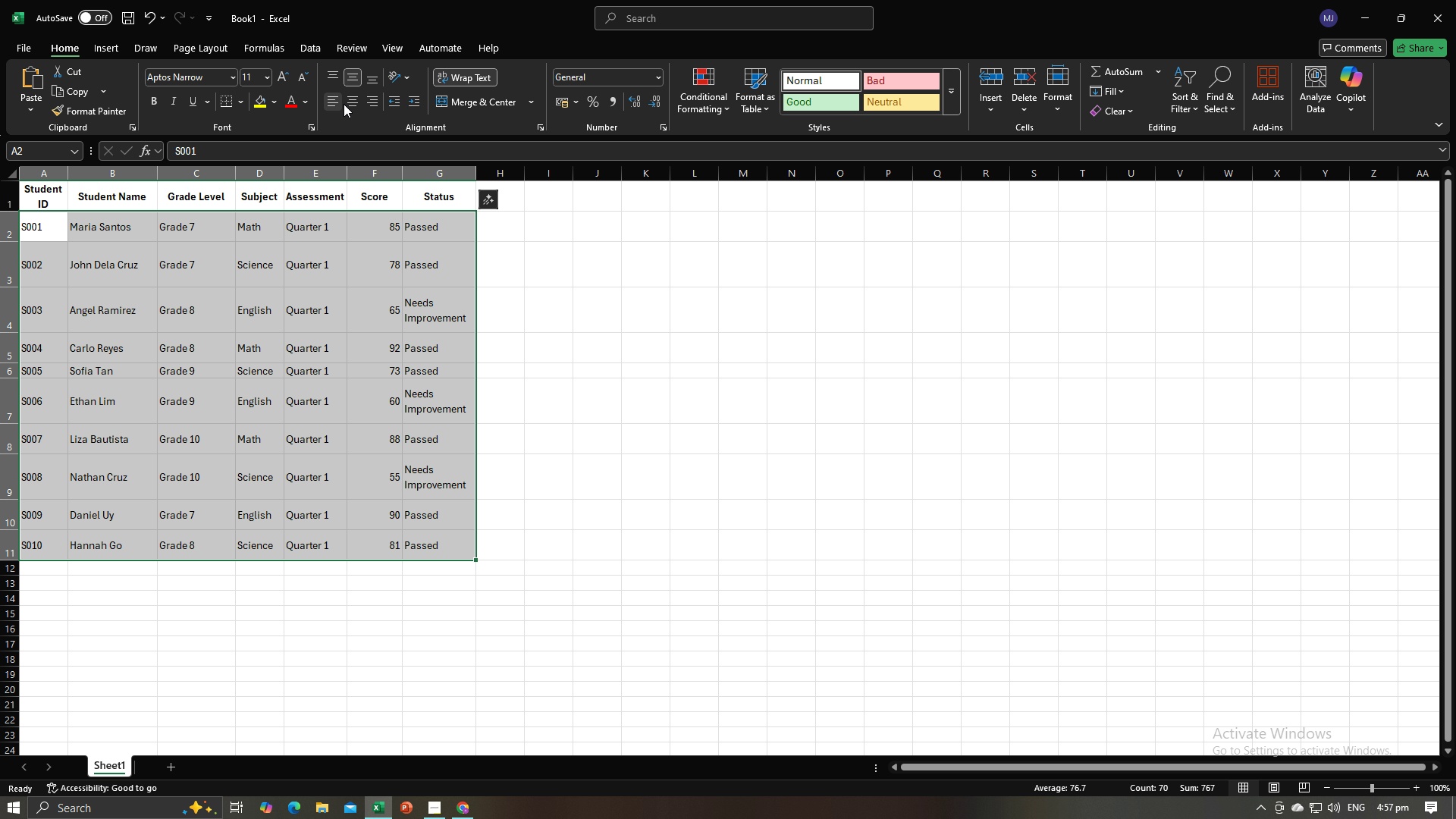 
left_click([347, 102])
 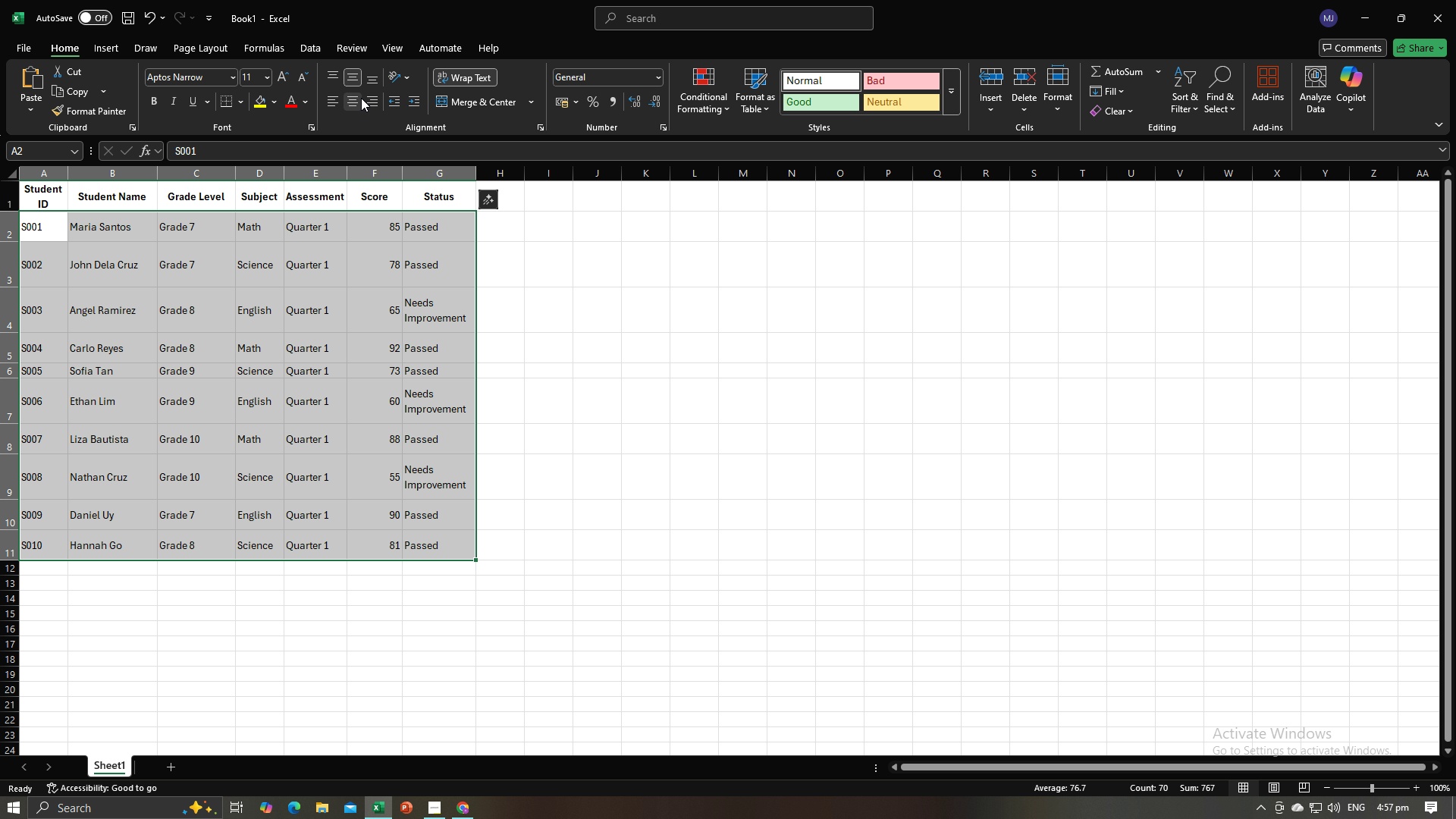 
mouse_move([362, 116])
 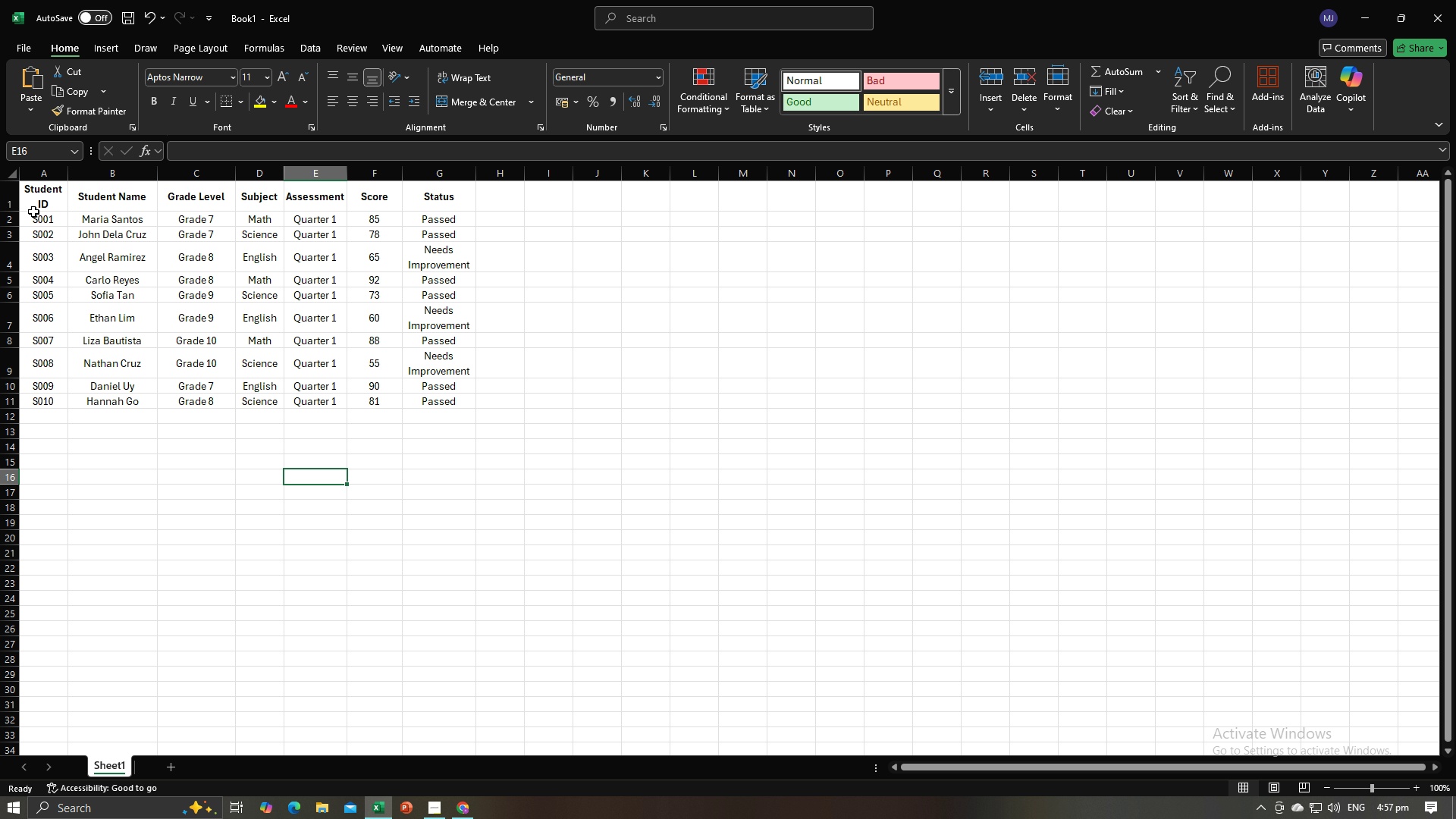 
left_click([40, 196])
 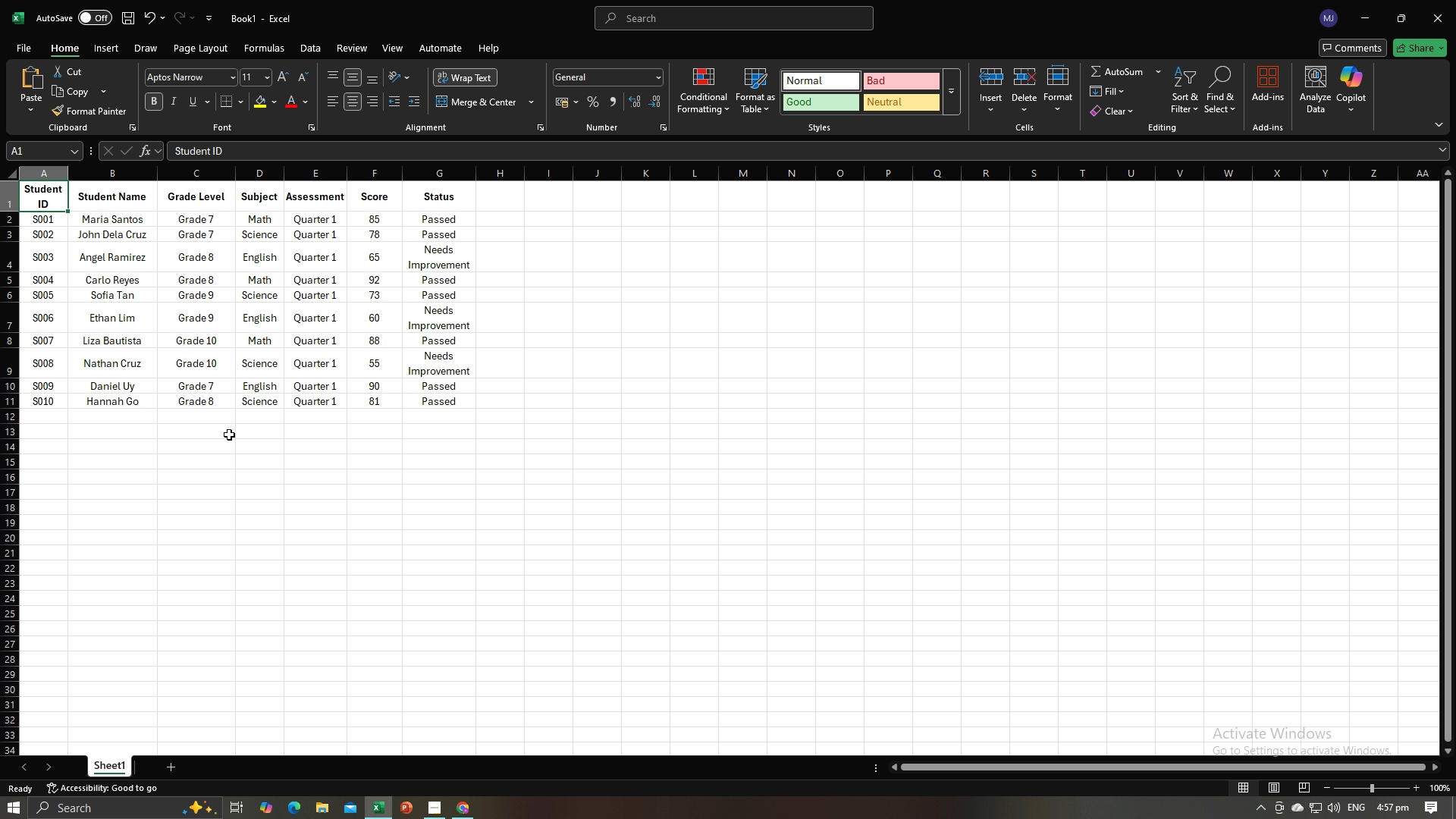 
left_click([238, 474])
 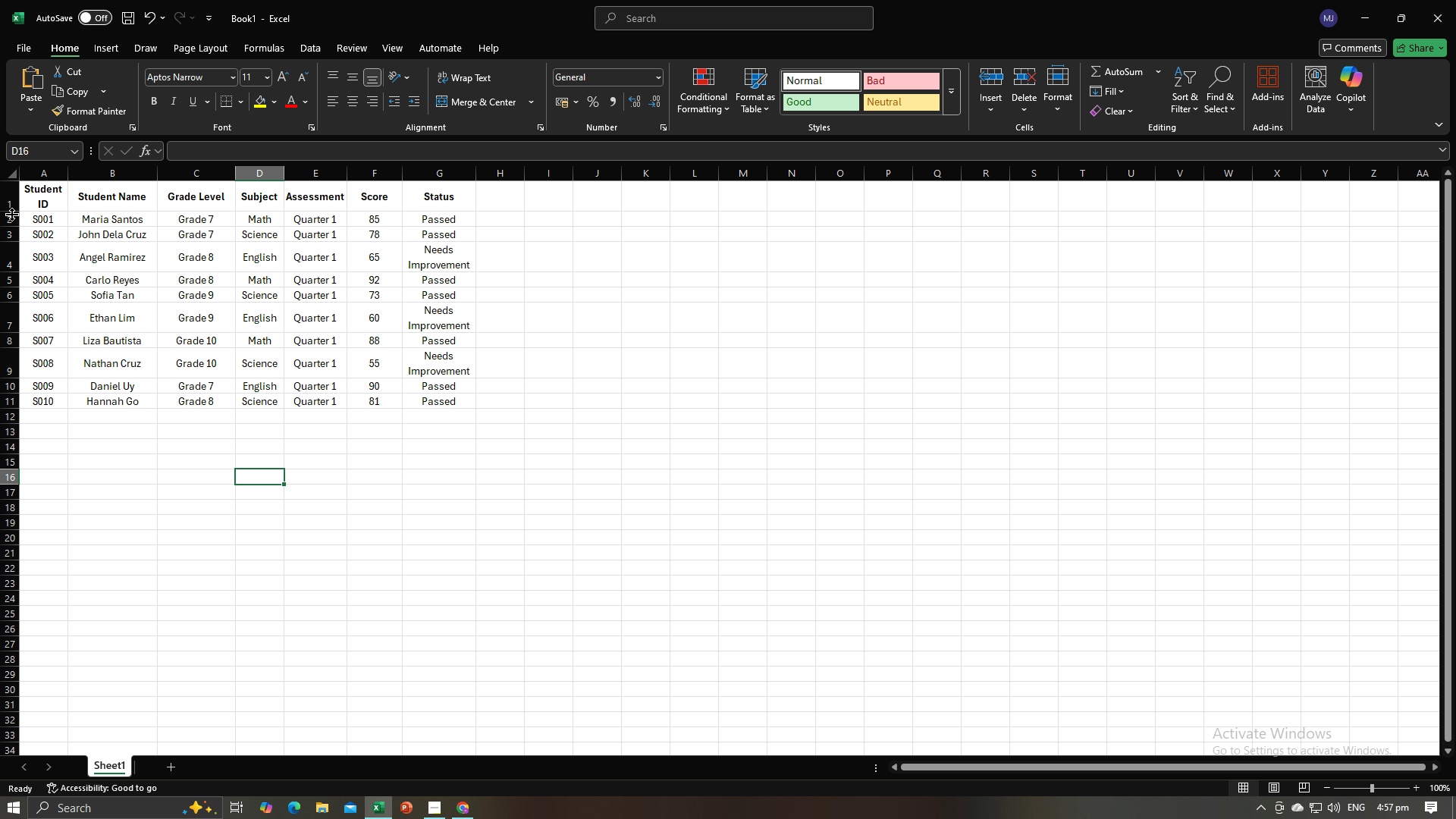 
left_click_drag(start_coordinate=[12, 217], to_coordinate=[14, 400])
 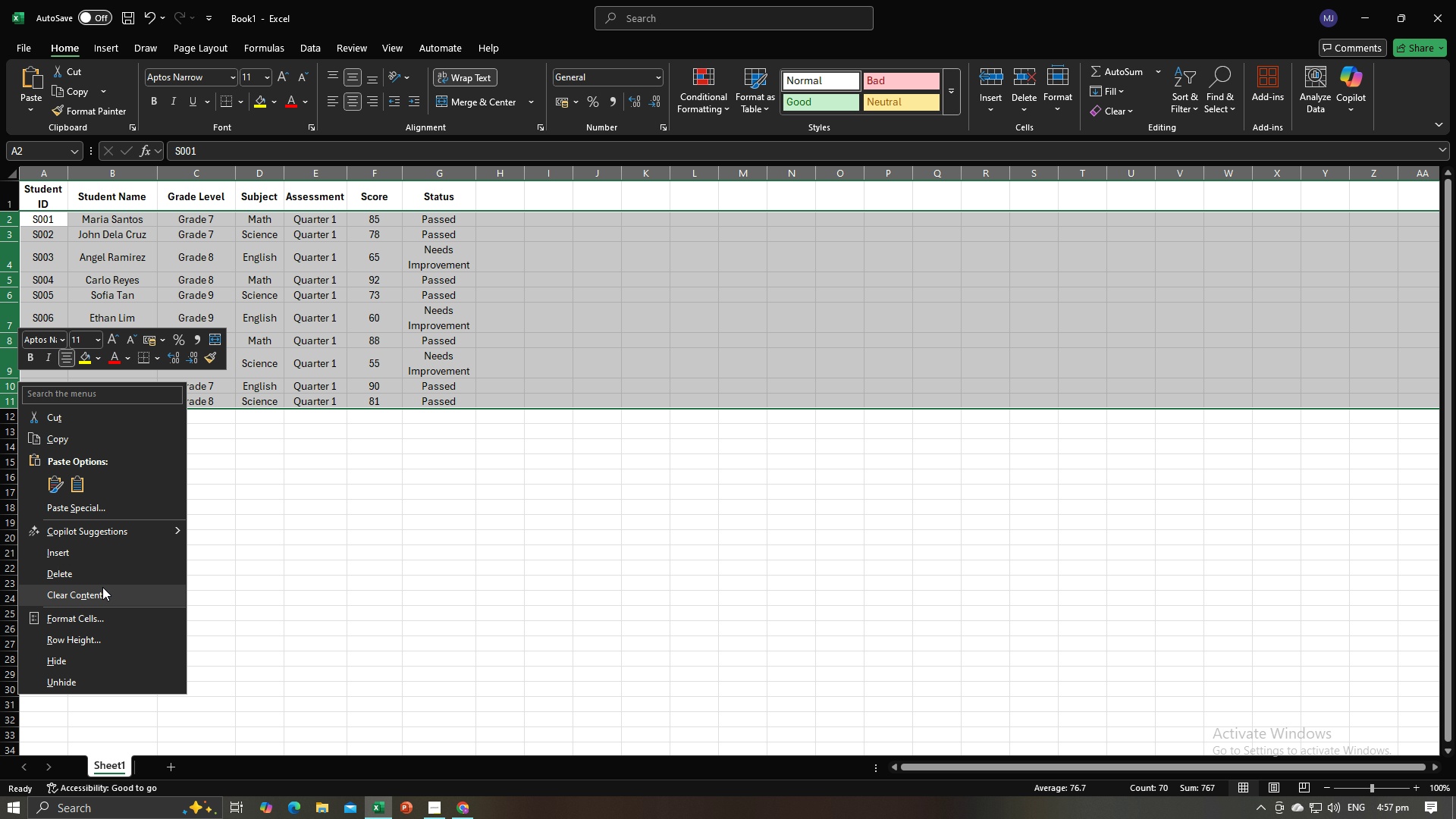 
left_click([95, 633])
 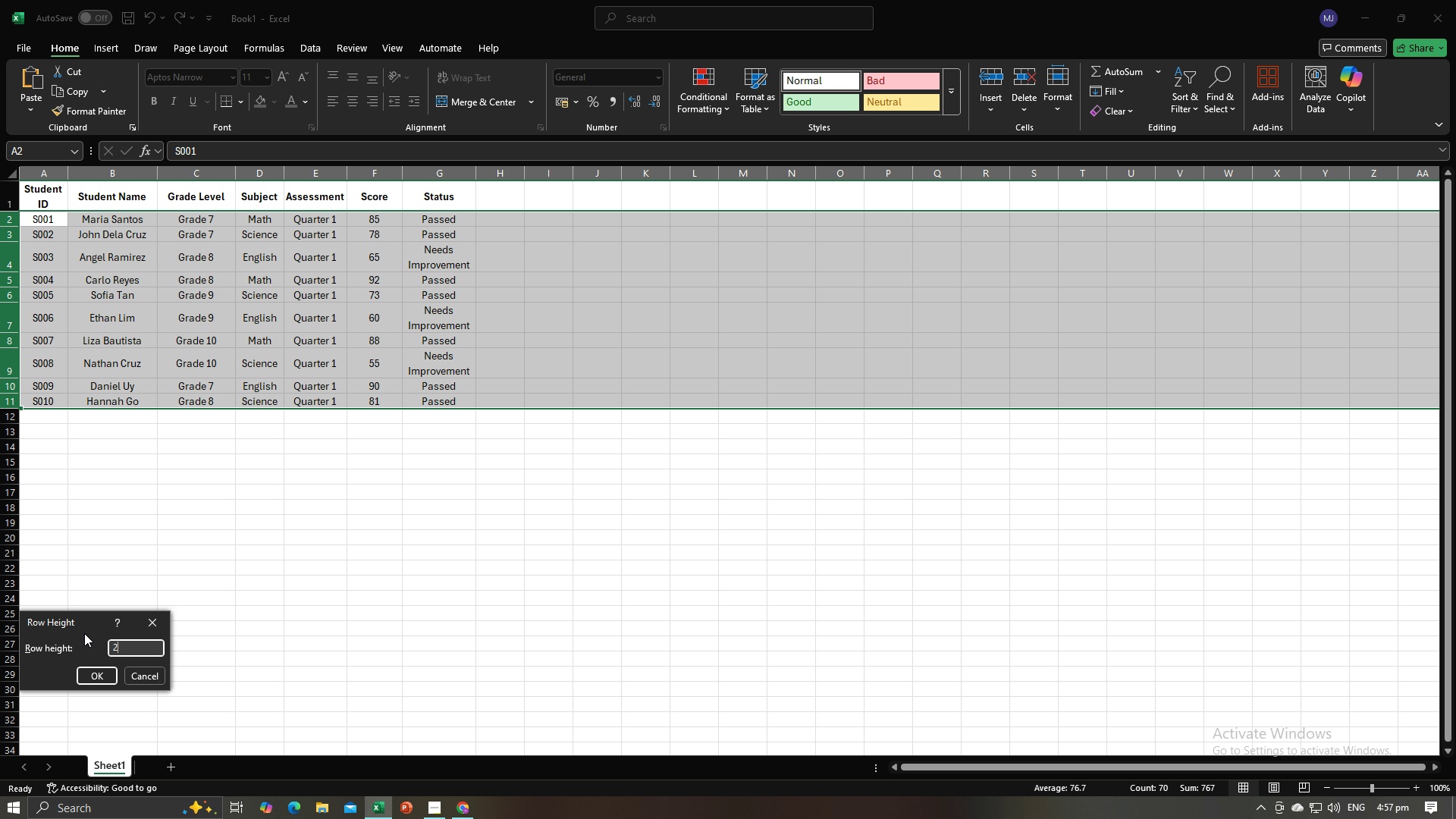 
type(28.5)
 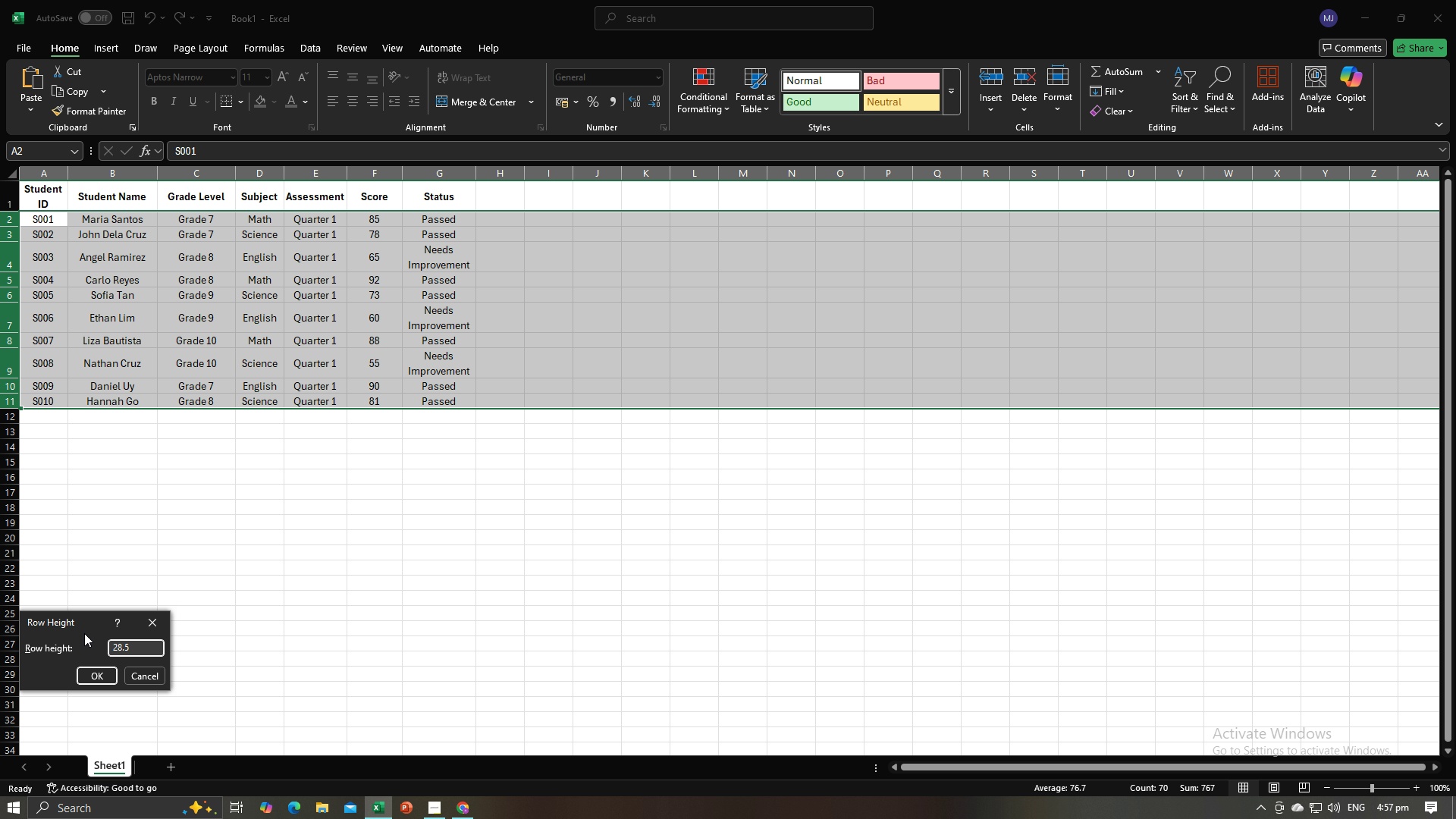 
key(Enter)
 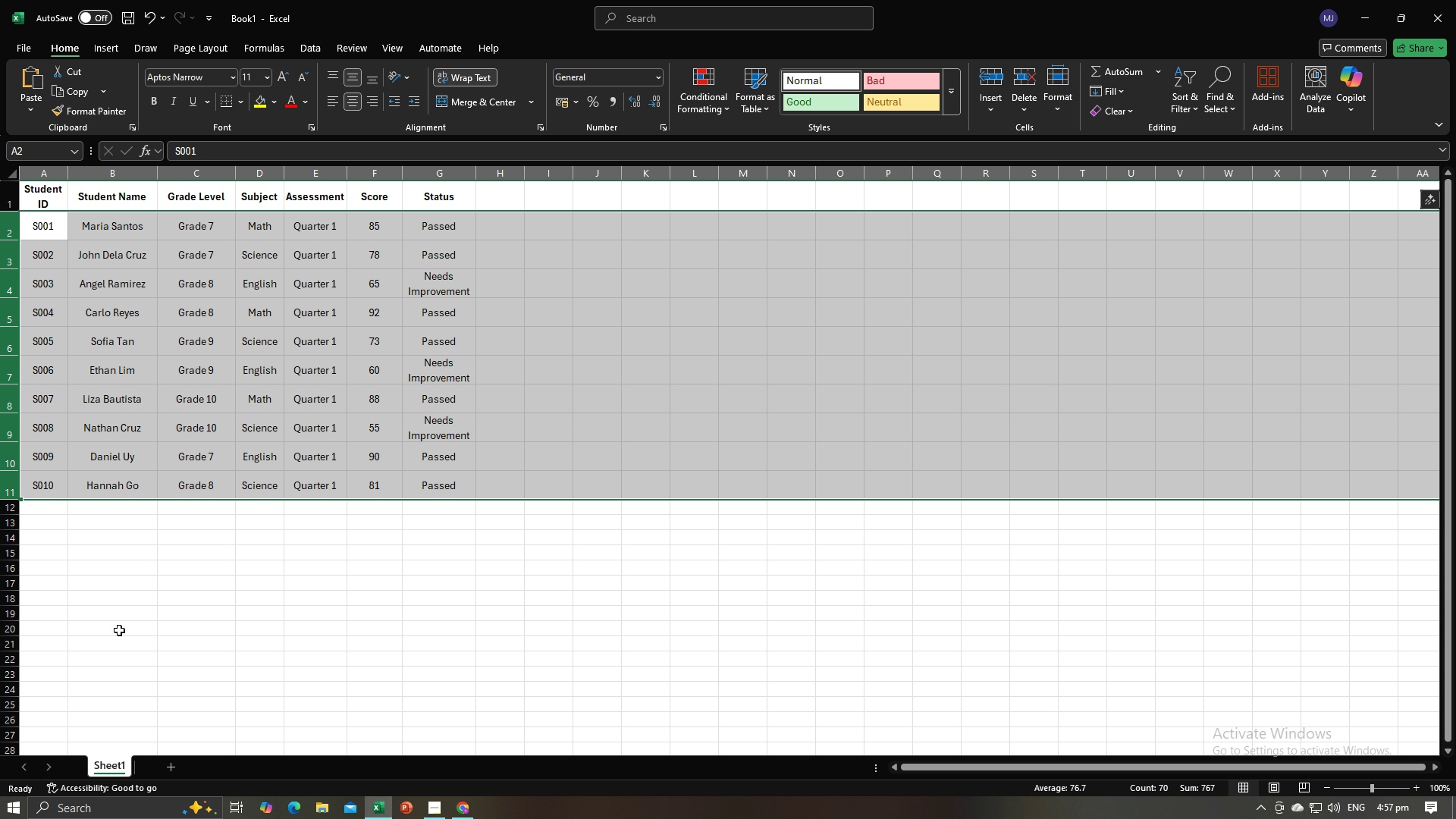 
left_click([152, 630])
 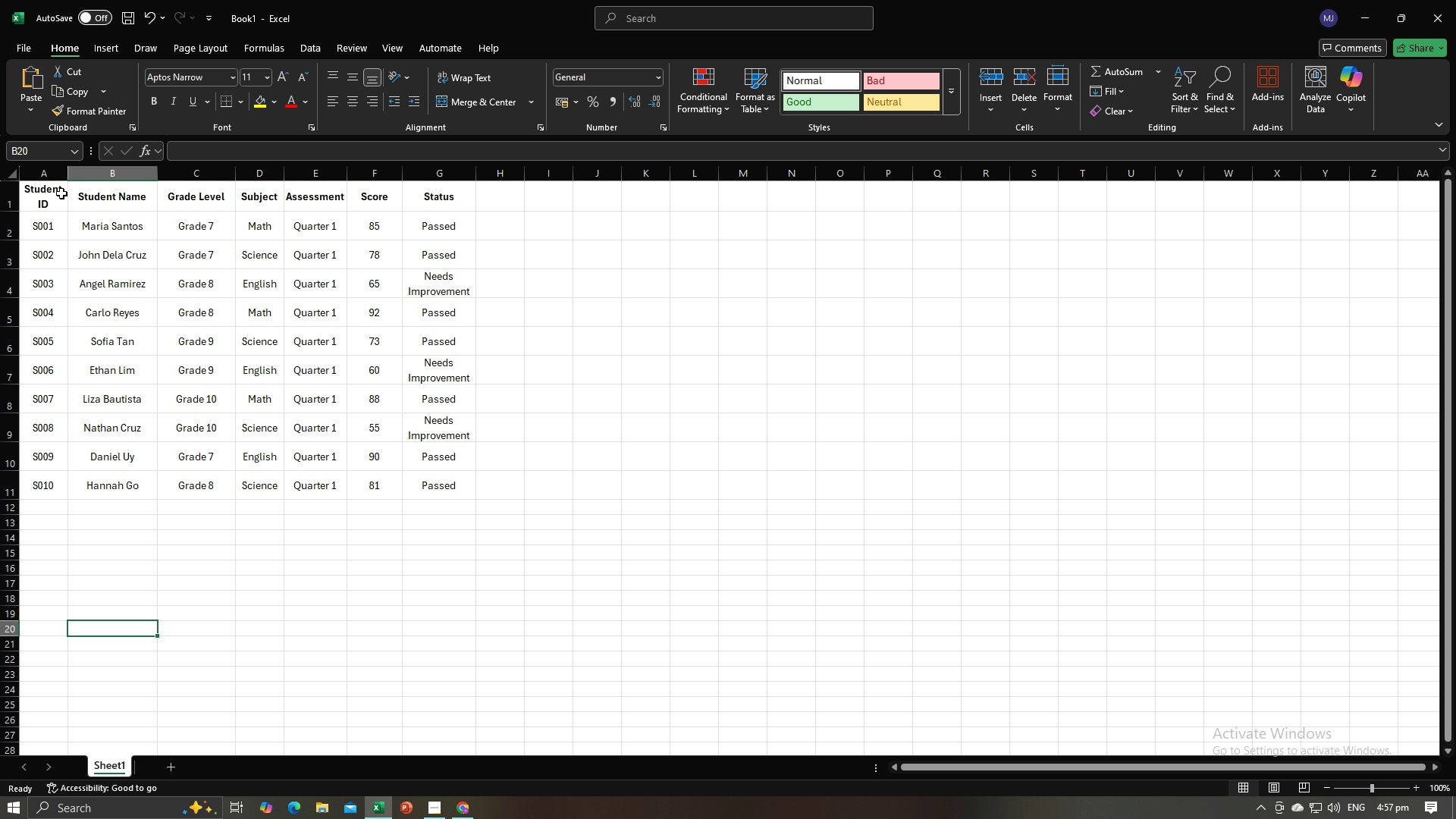 
left_click([61, 190])
 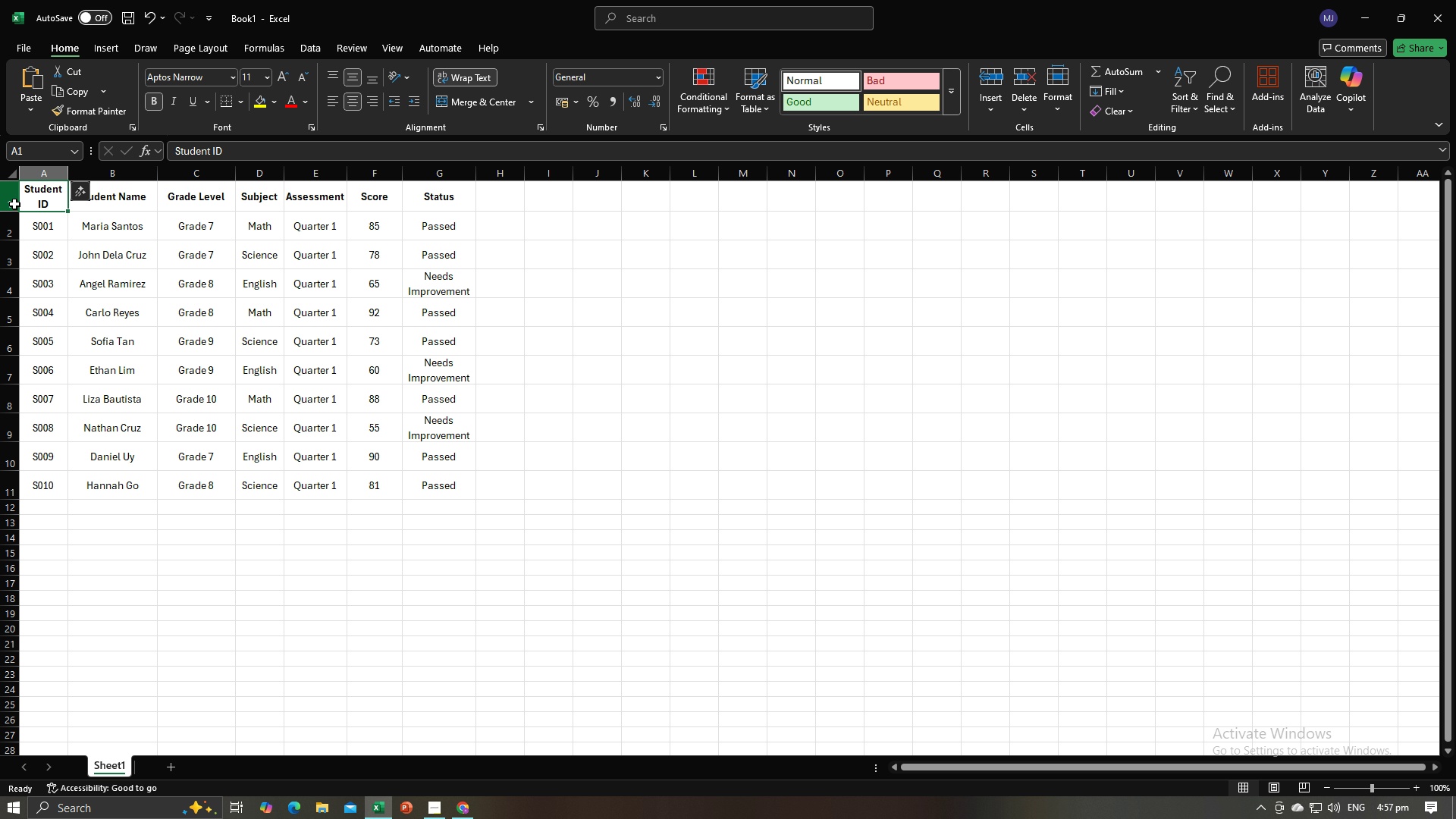 
left_click([14, 204])
 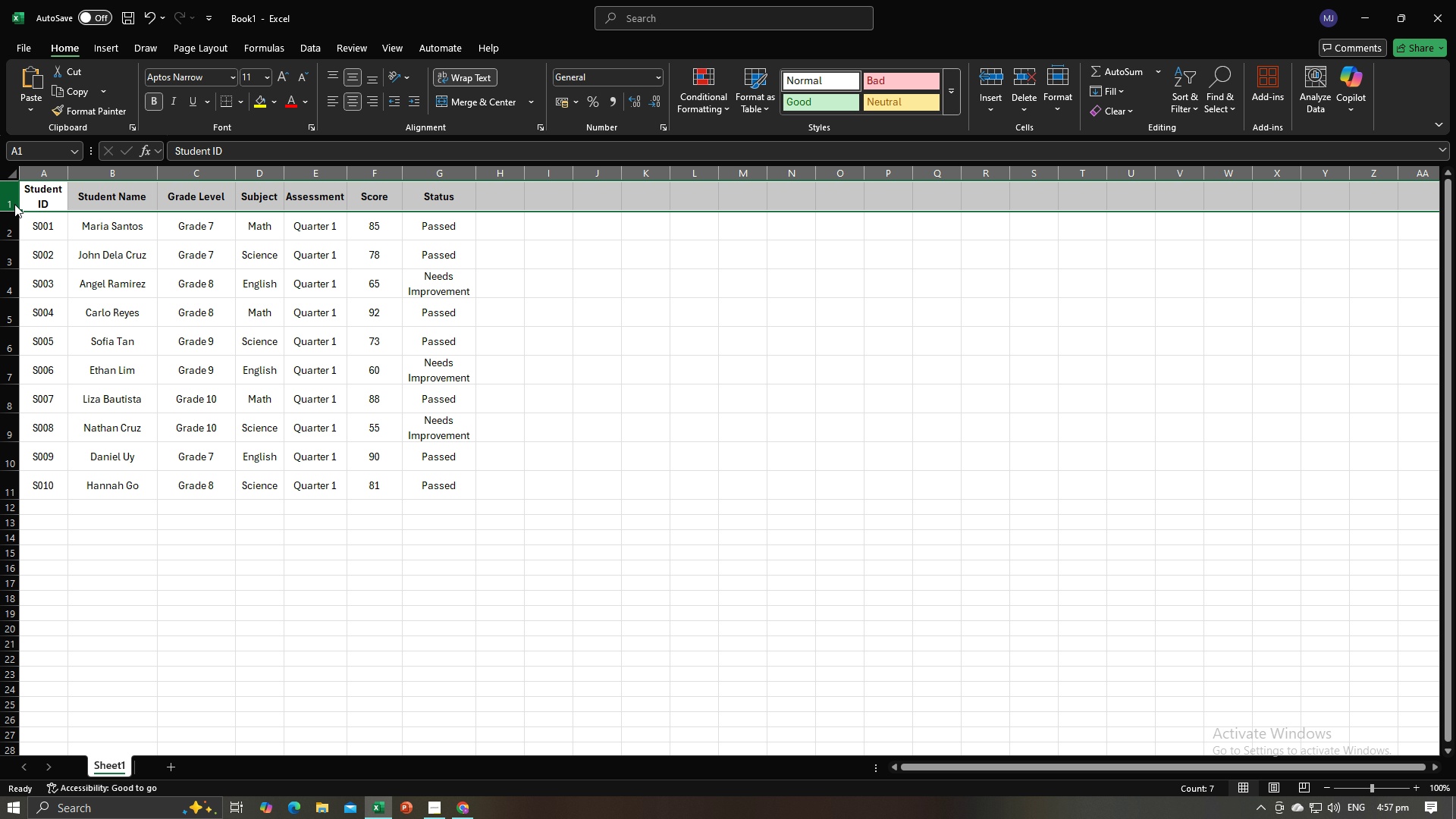 
right_click([14, 204])
 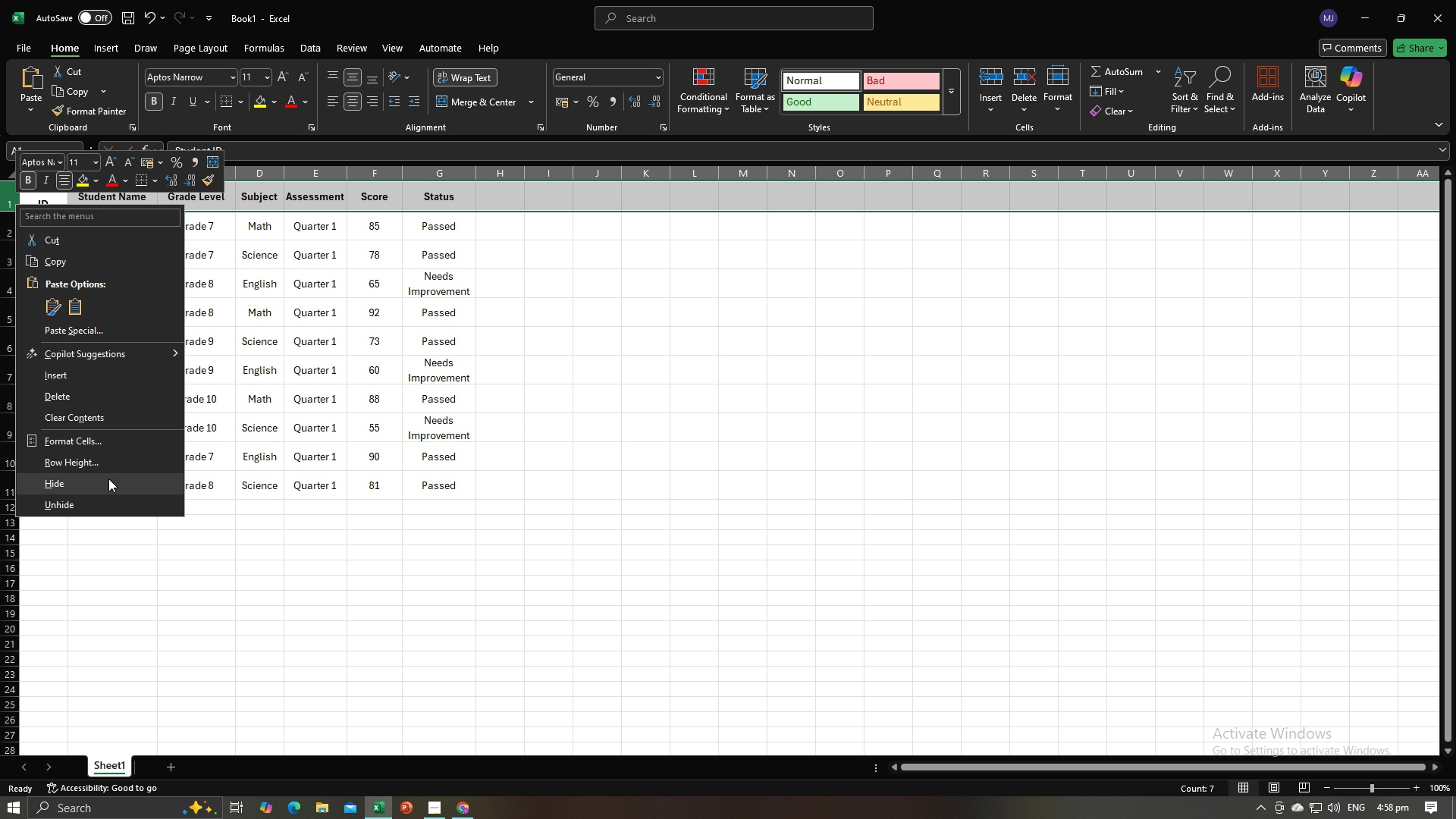 
left_click([114, 461])
 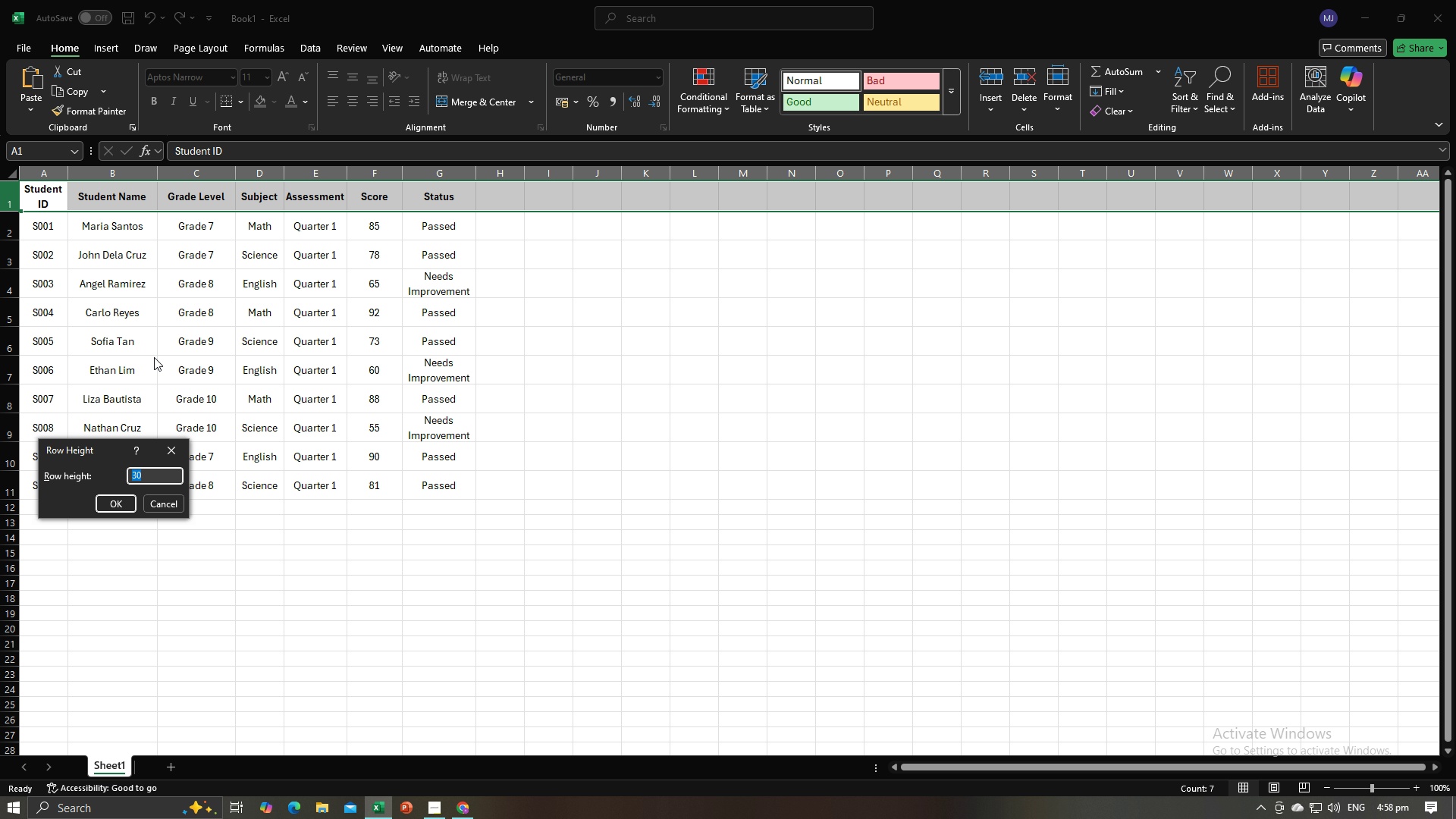 
left_click([633, 651])
 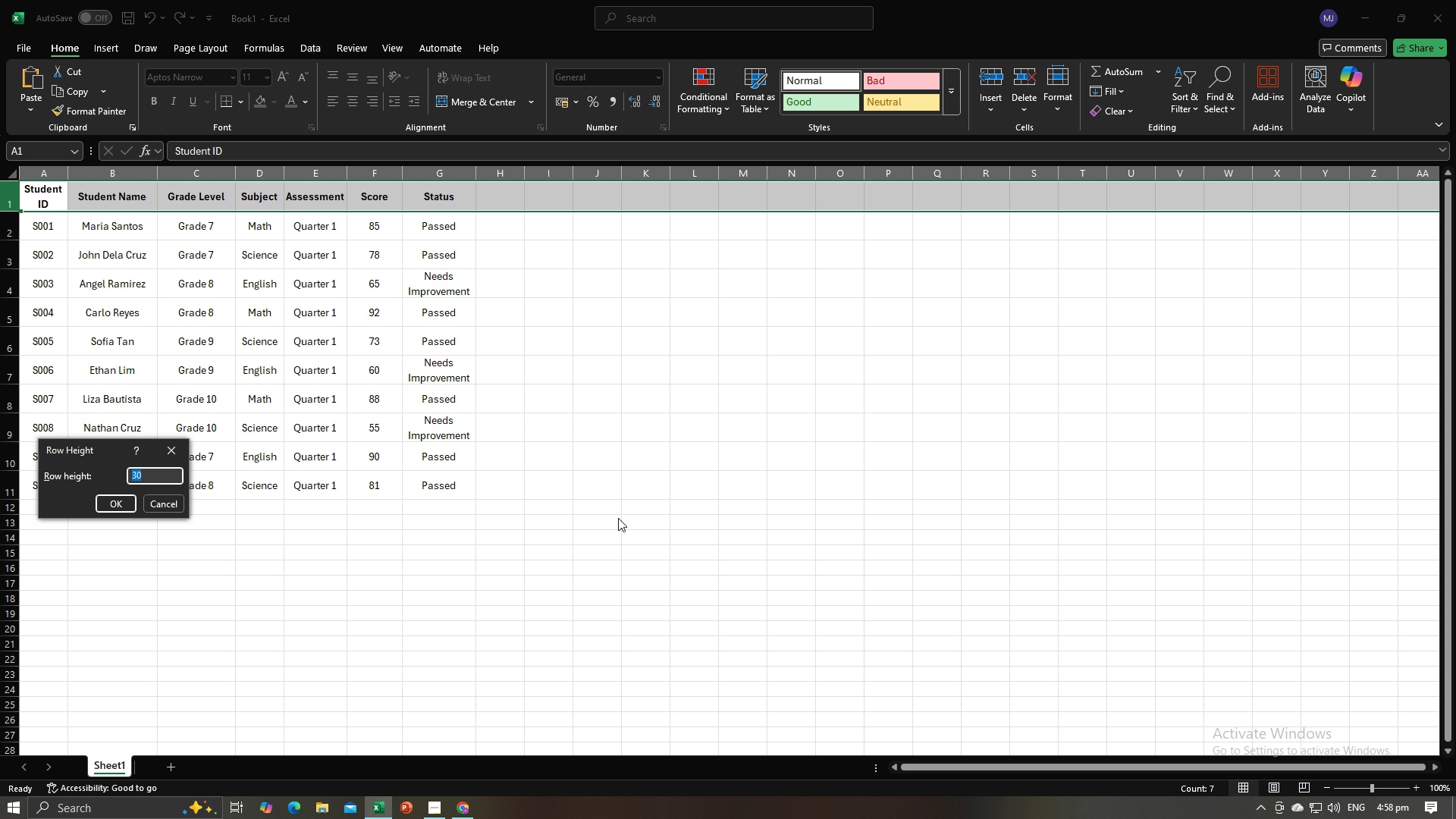 
left_click([626, 521])
 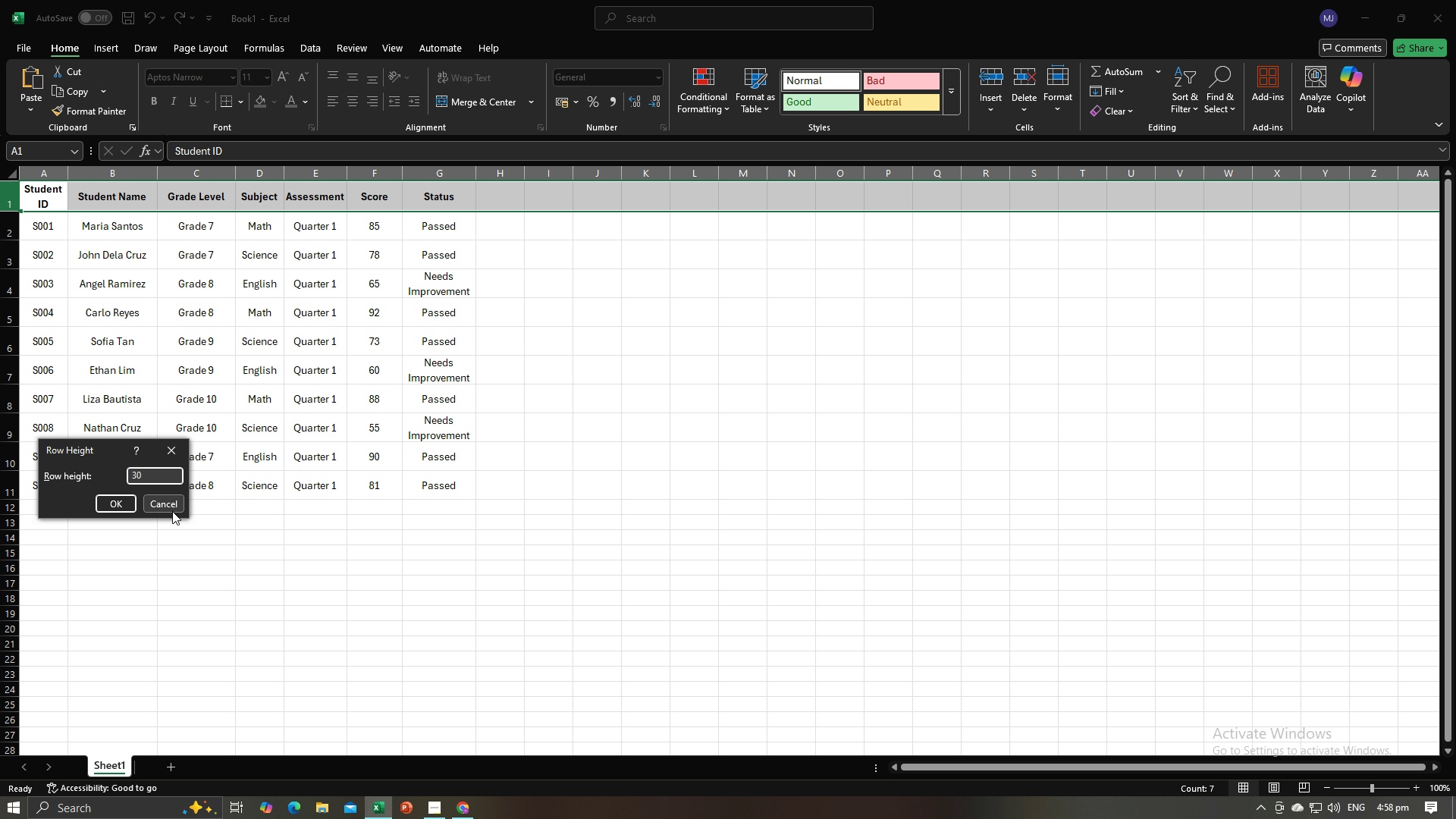 
double_click([320, 575])
 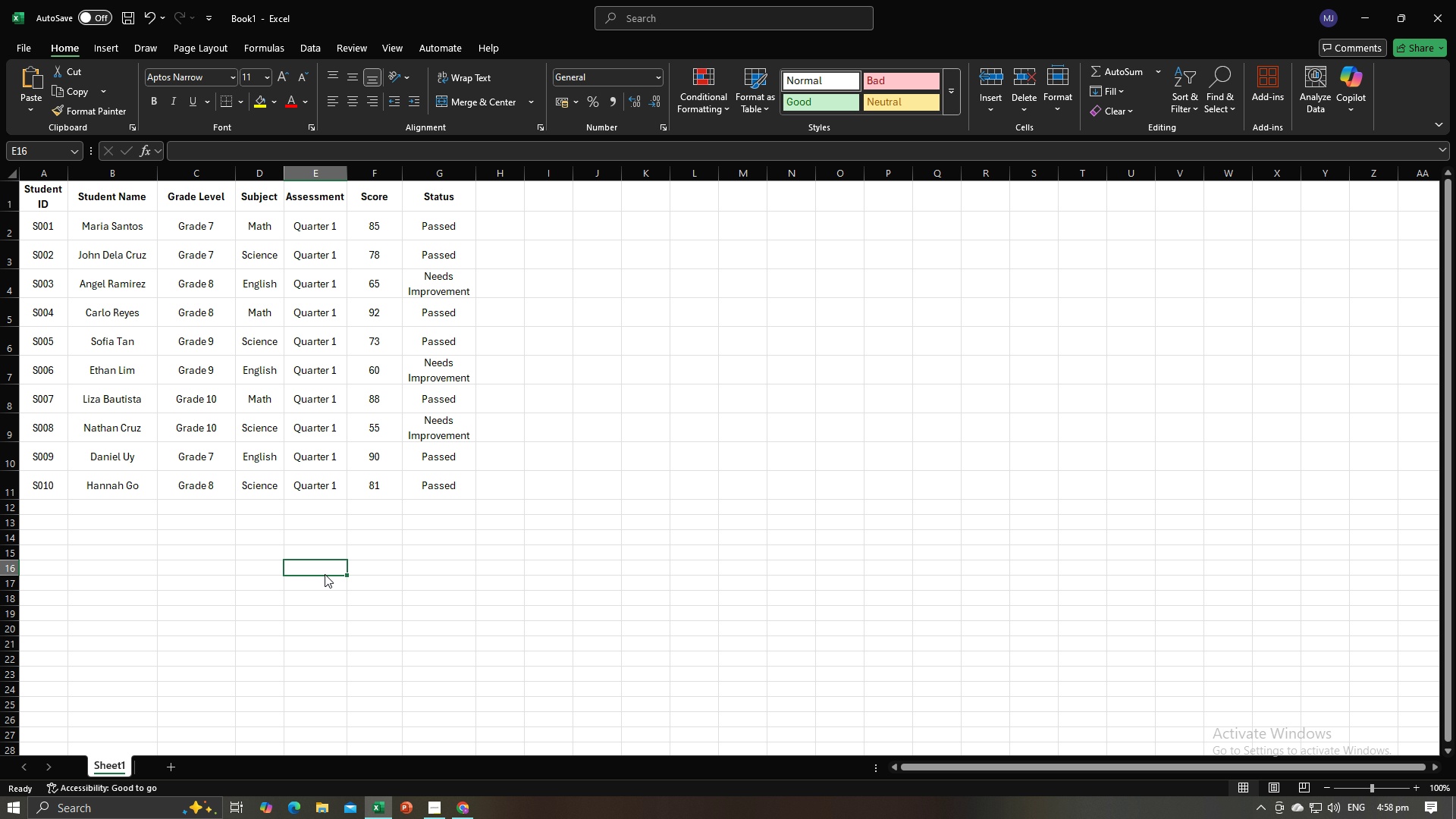 
key(Alt+AltLeft)
 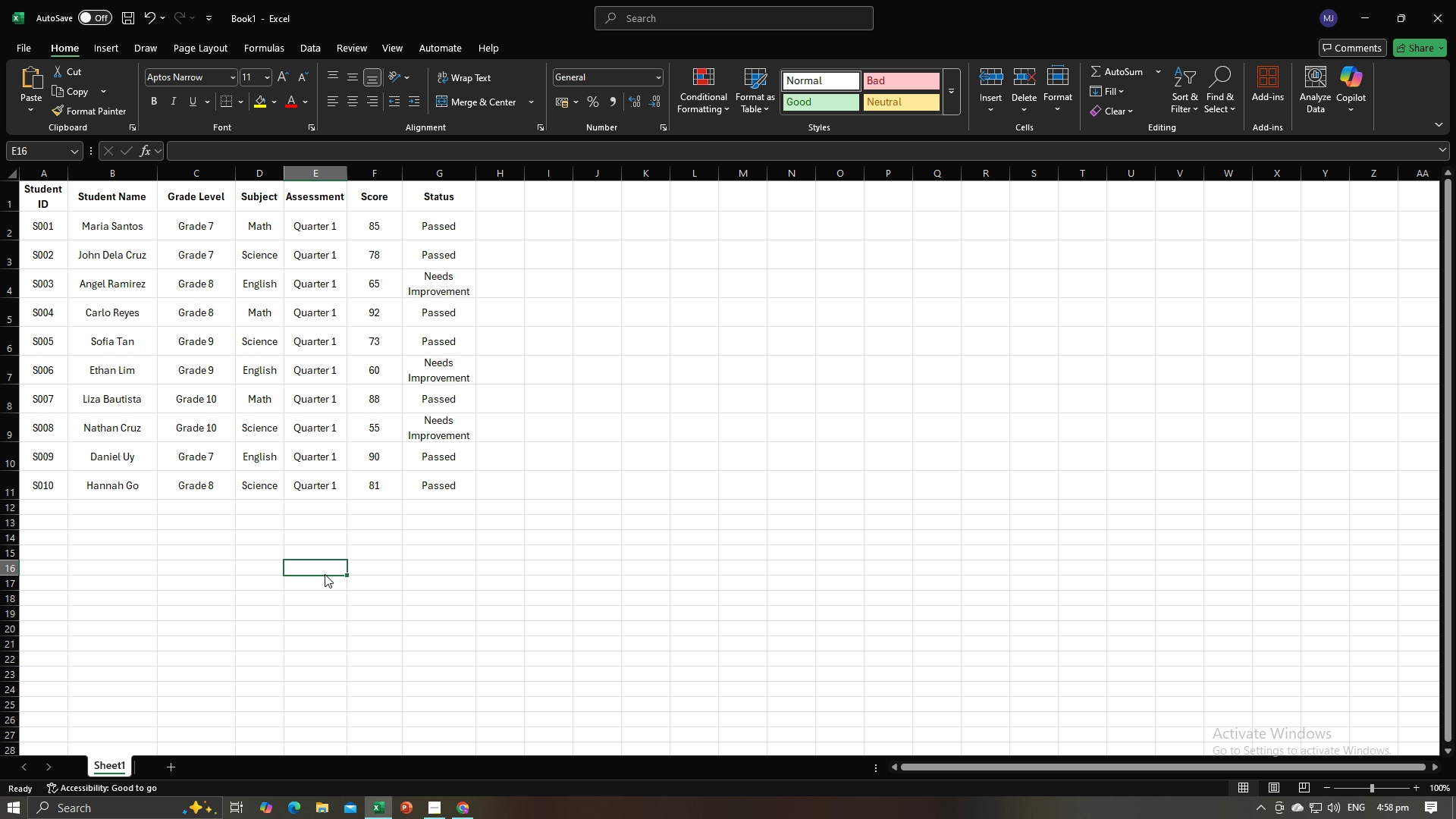 
key(Alt+Tab)
 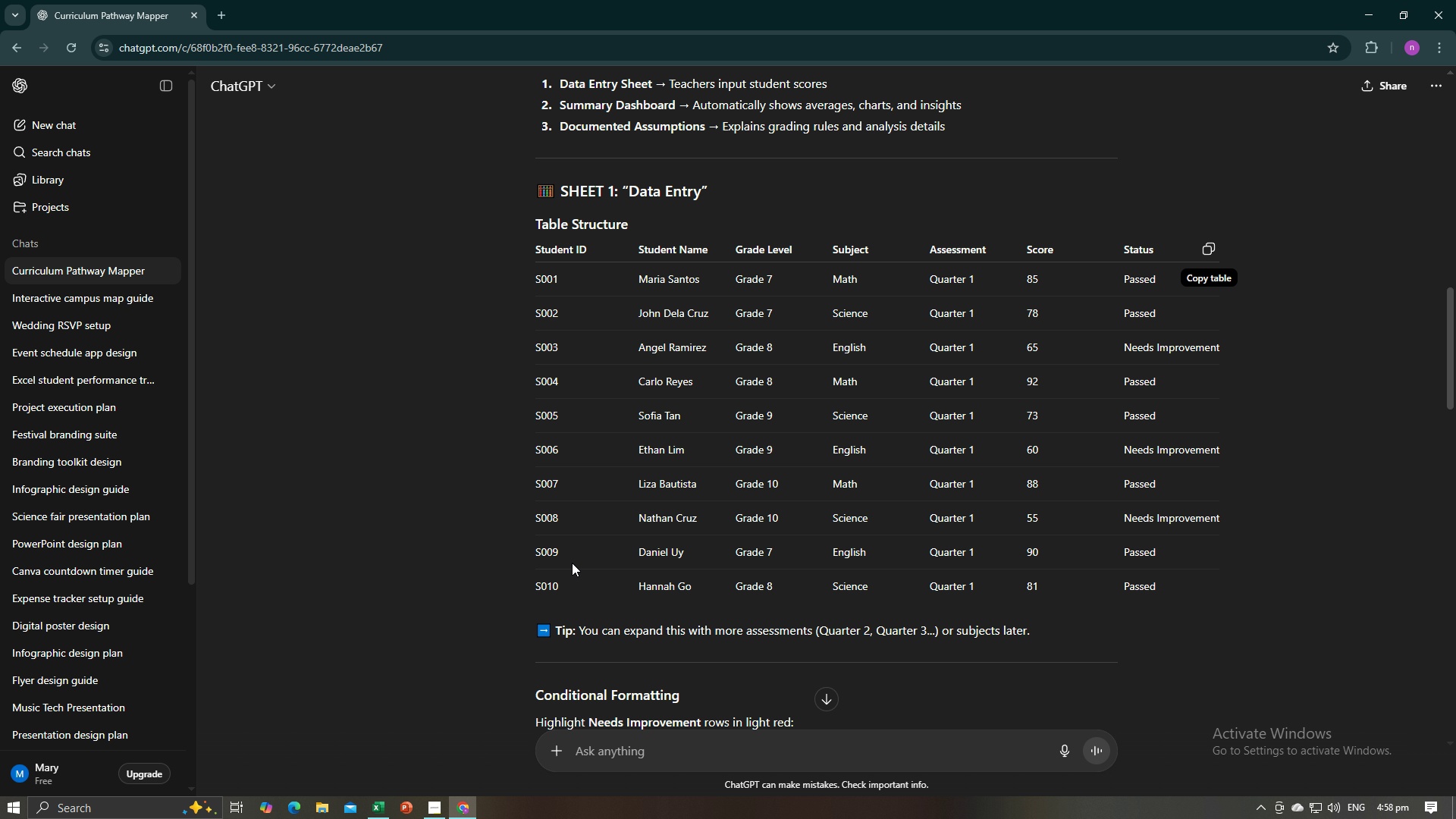 
scroll: coordinate [570, 558], scroll_direction: down, amount: 3.0
 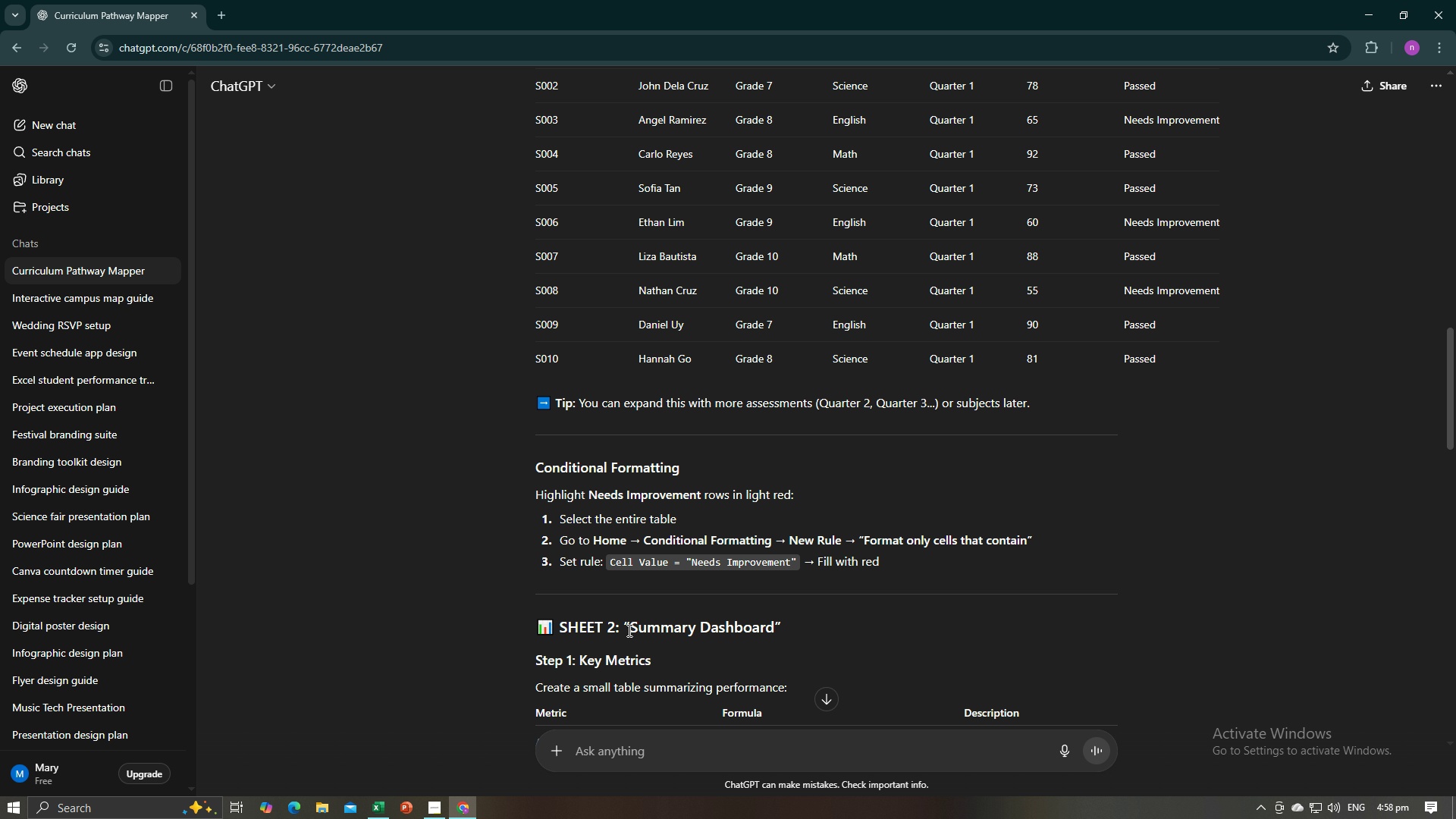 
wait(9.68)
 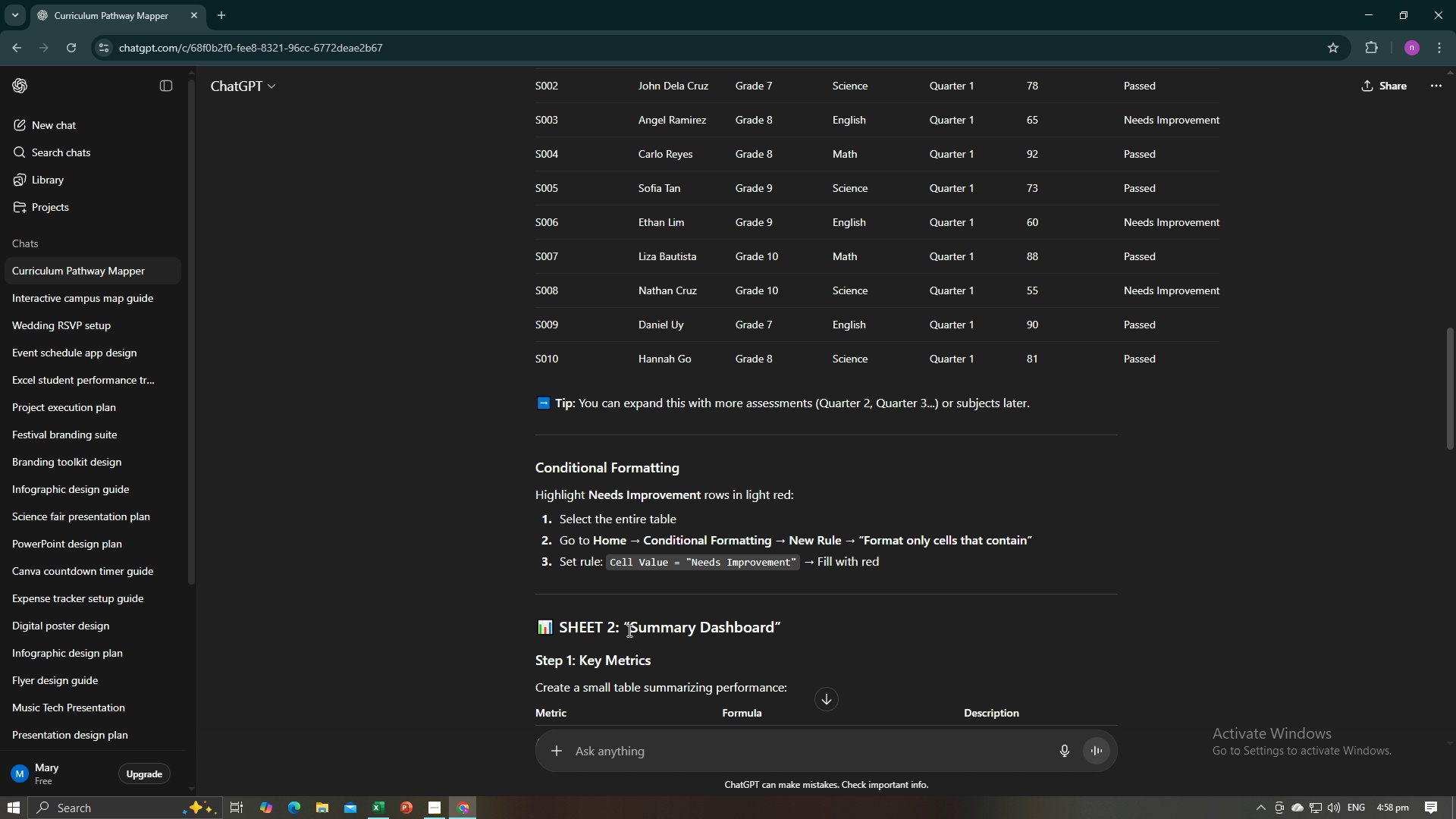 
key(Alt+AltLeft)
 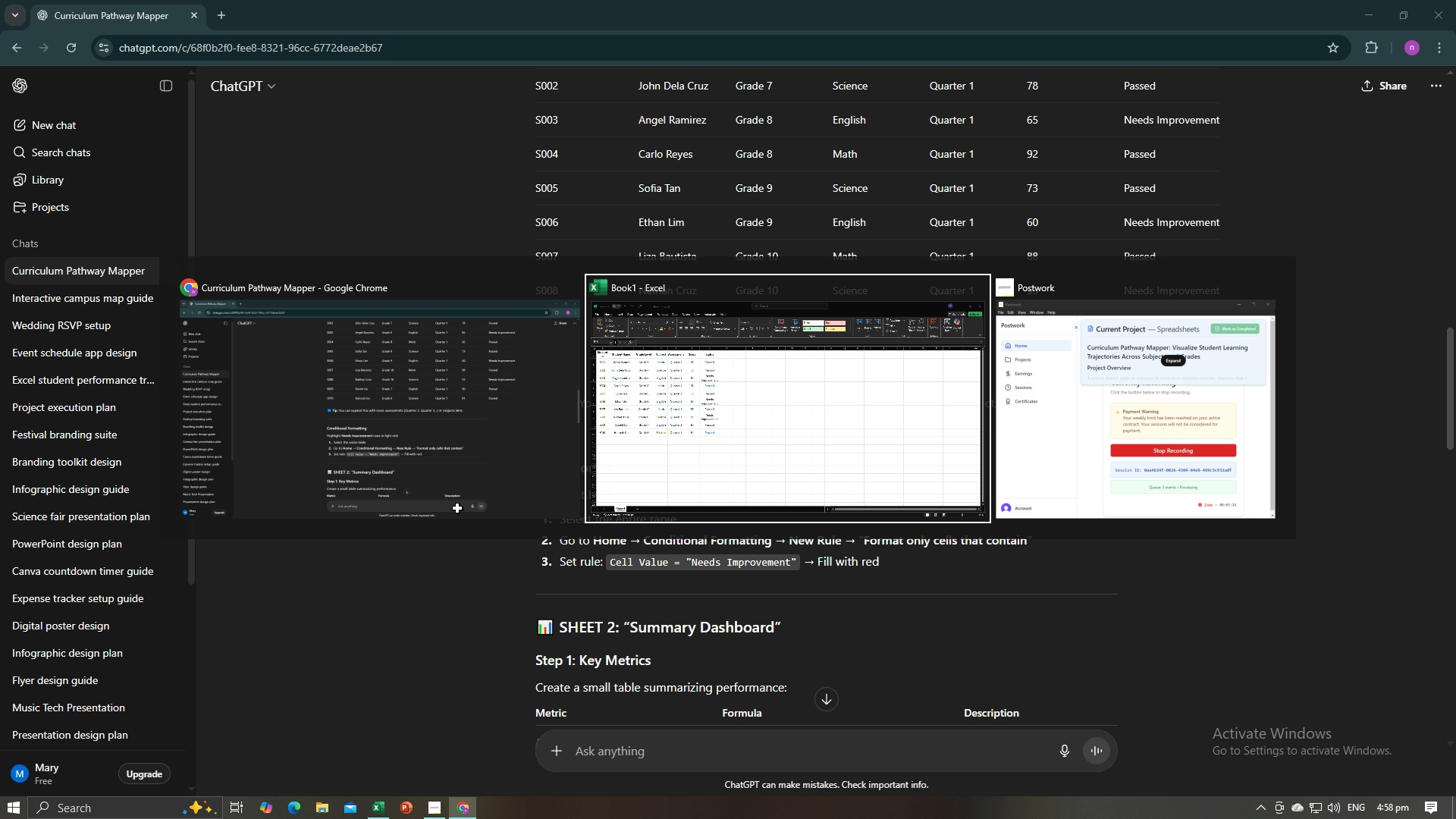 
key(Alt+Tab)
 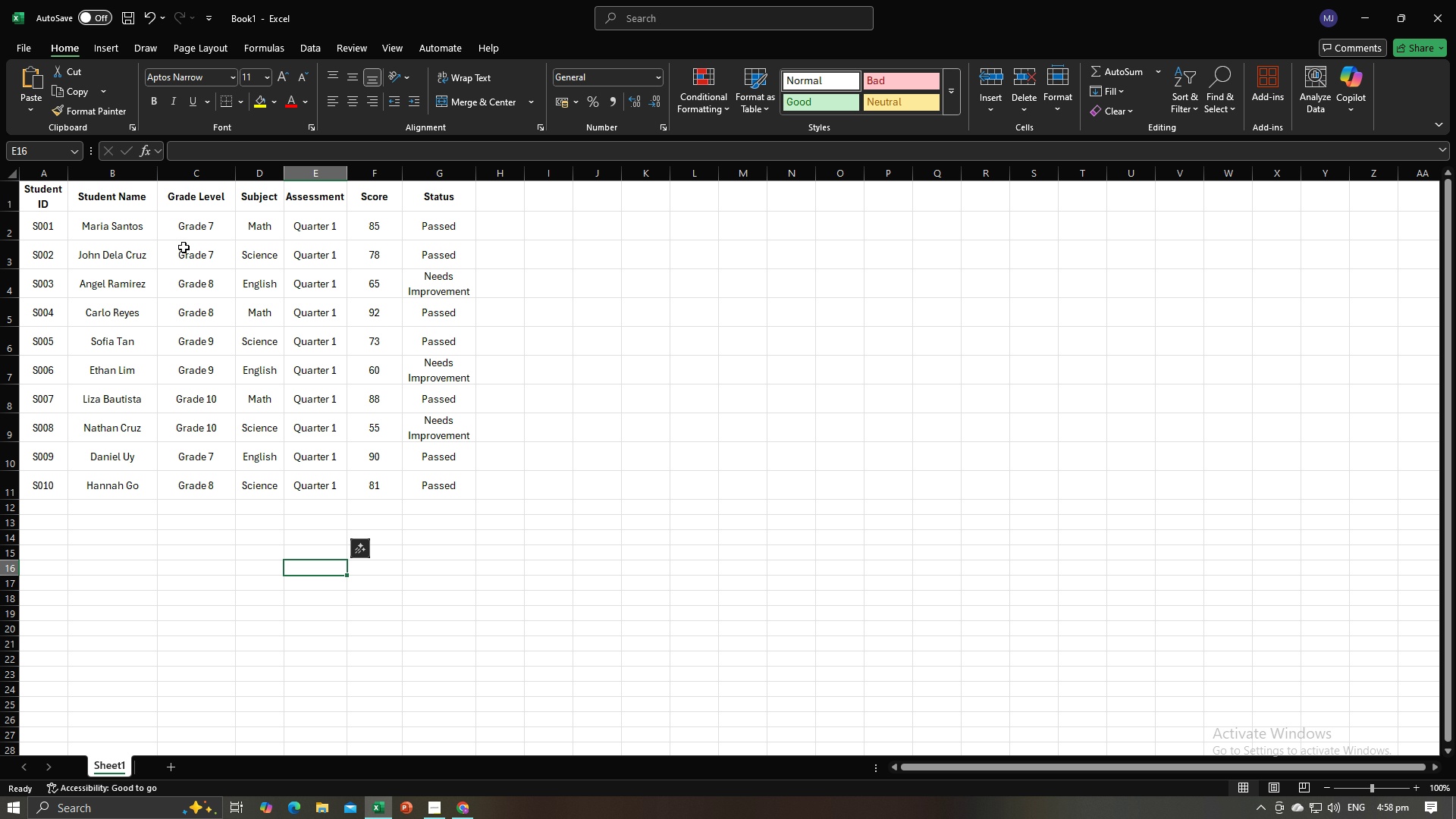 
key(Alt+AltLeft)